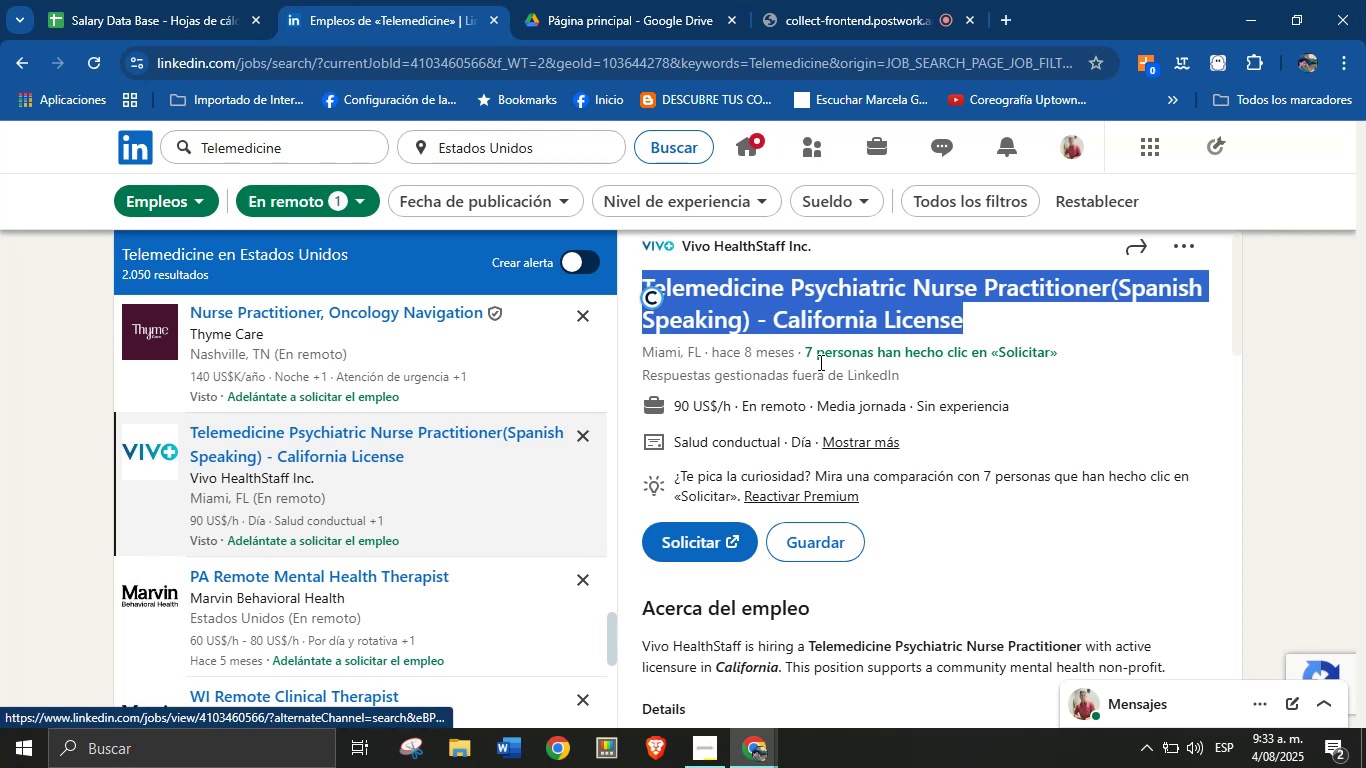 
wait(6.98)
 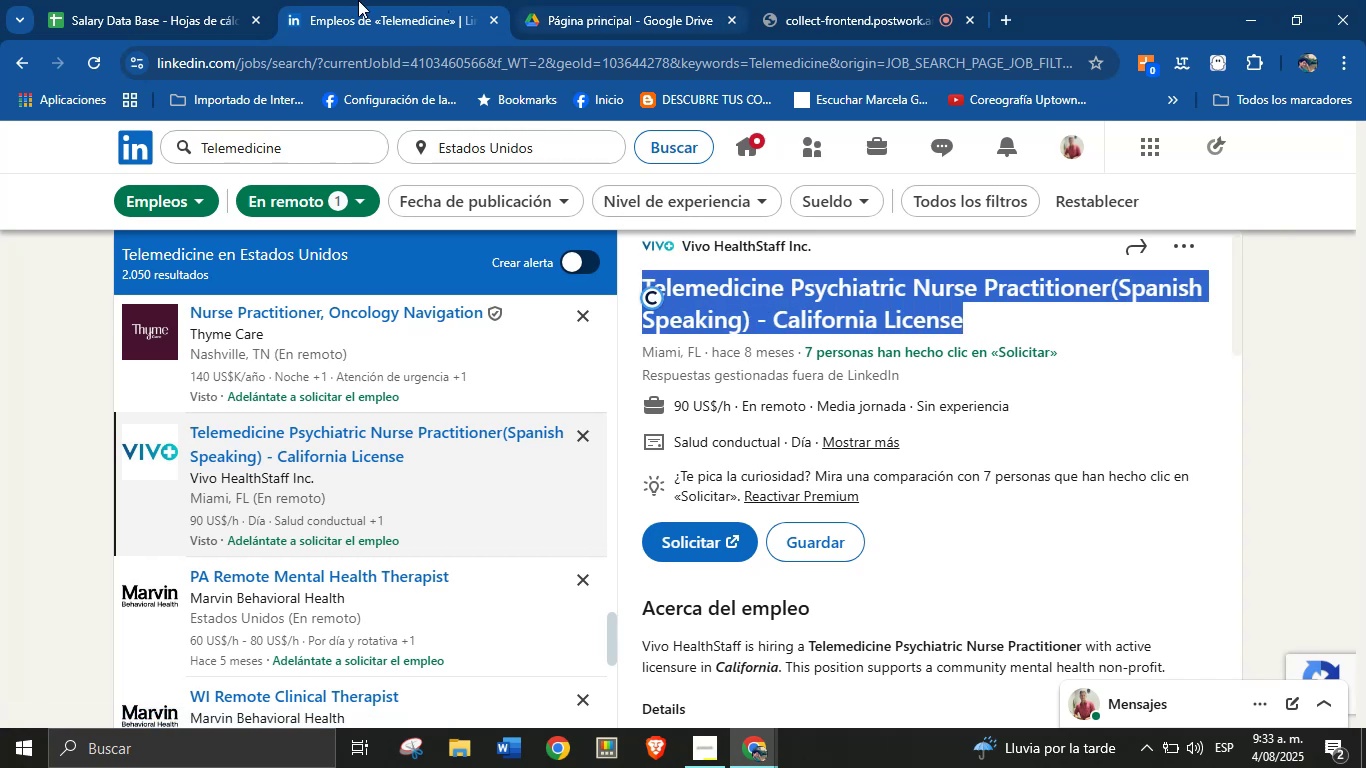 
left_click([180, 0])
 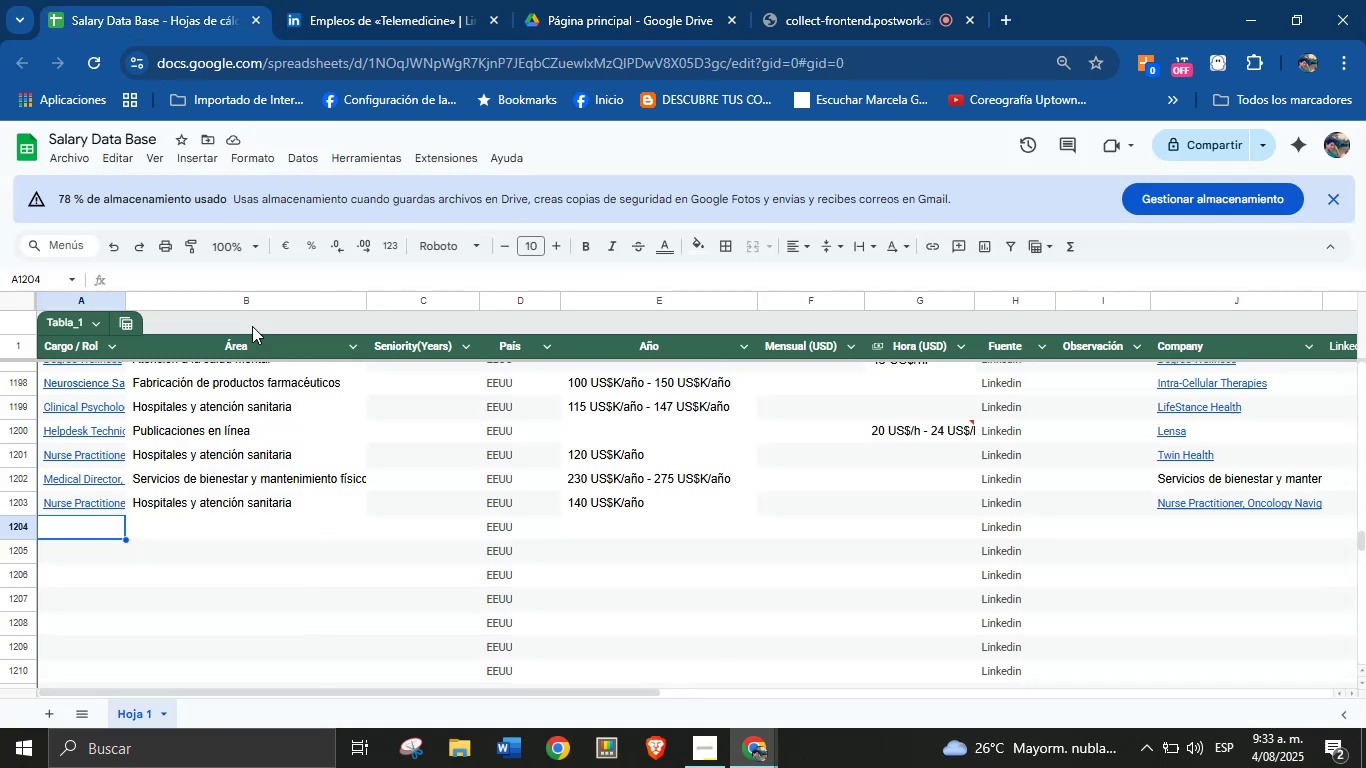 
key(Meta+MetaLeft)
 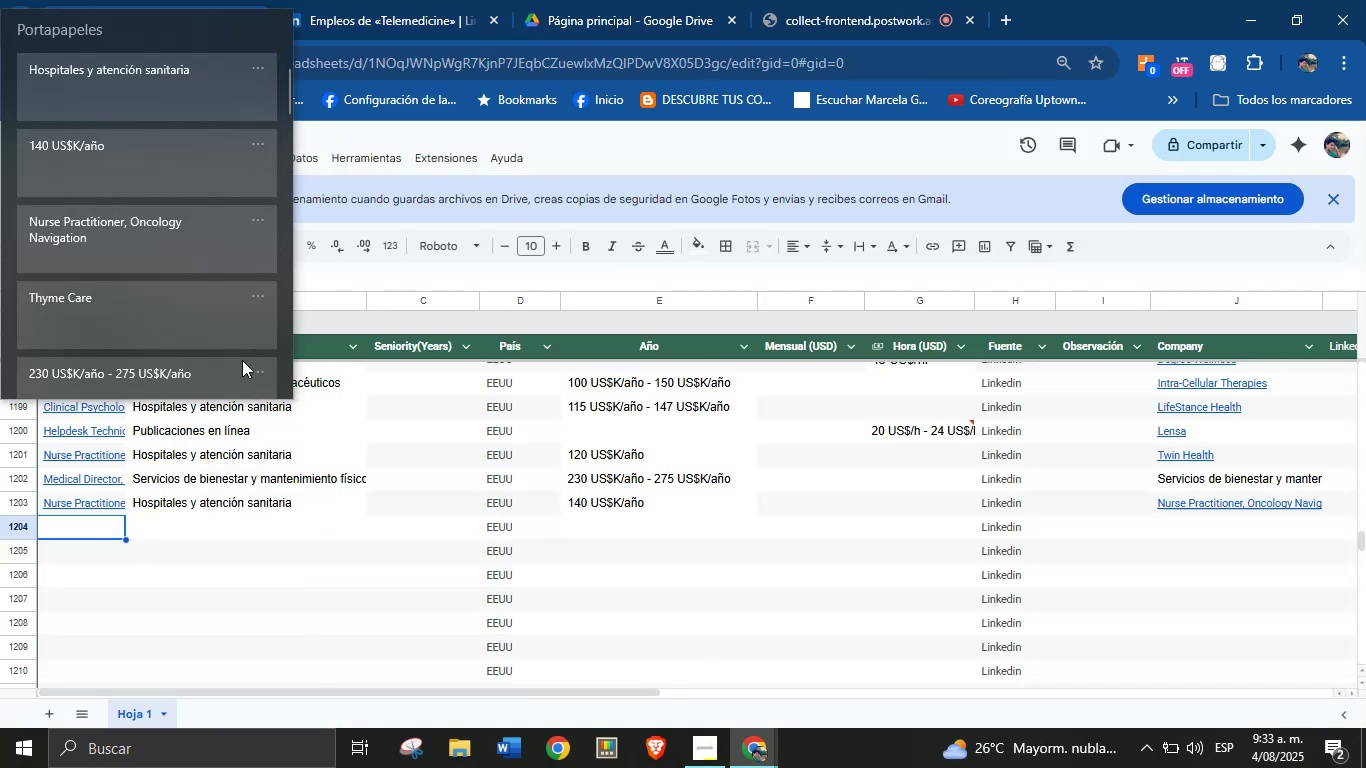 
key(Meta+MetaLeft)
 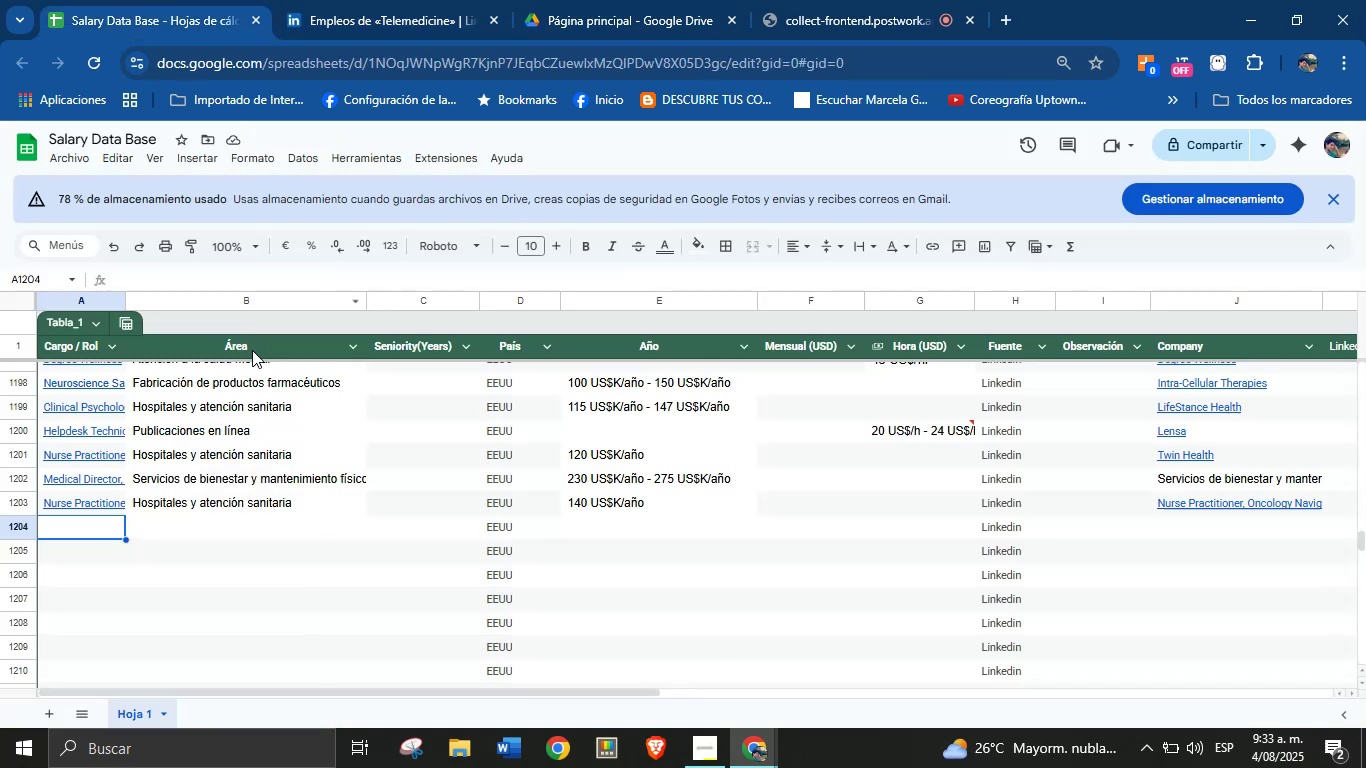 
key(Meta+V)
 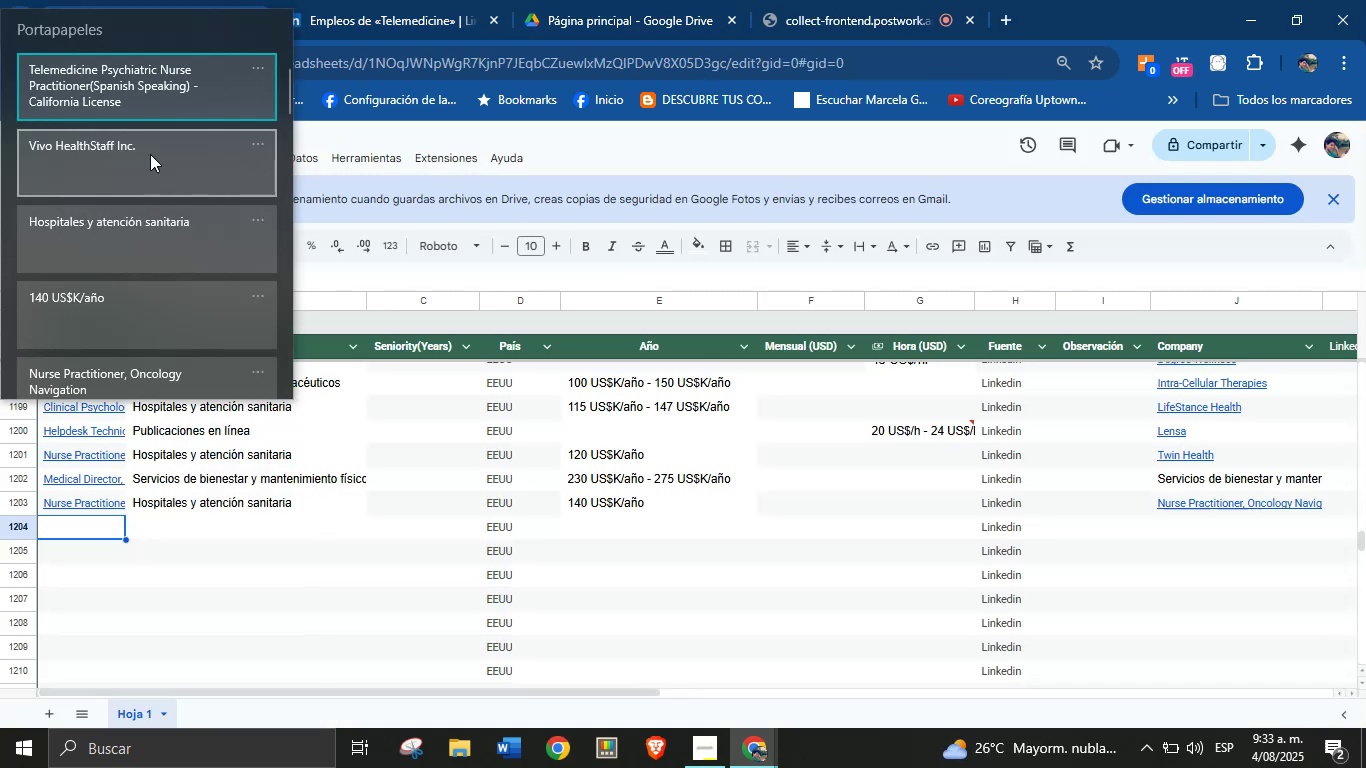 
left_click([172, 86])
 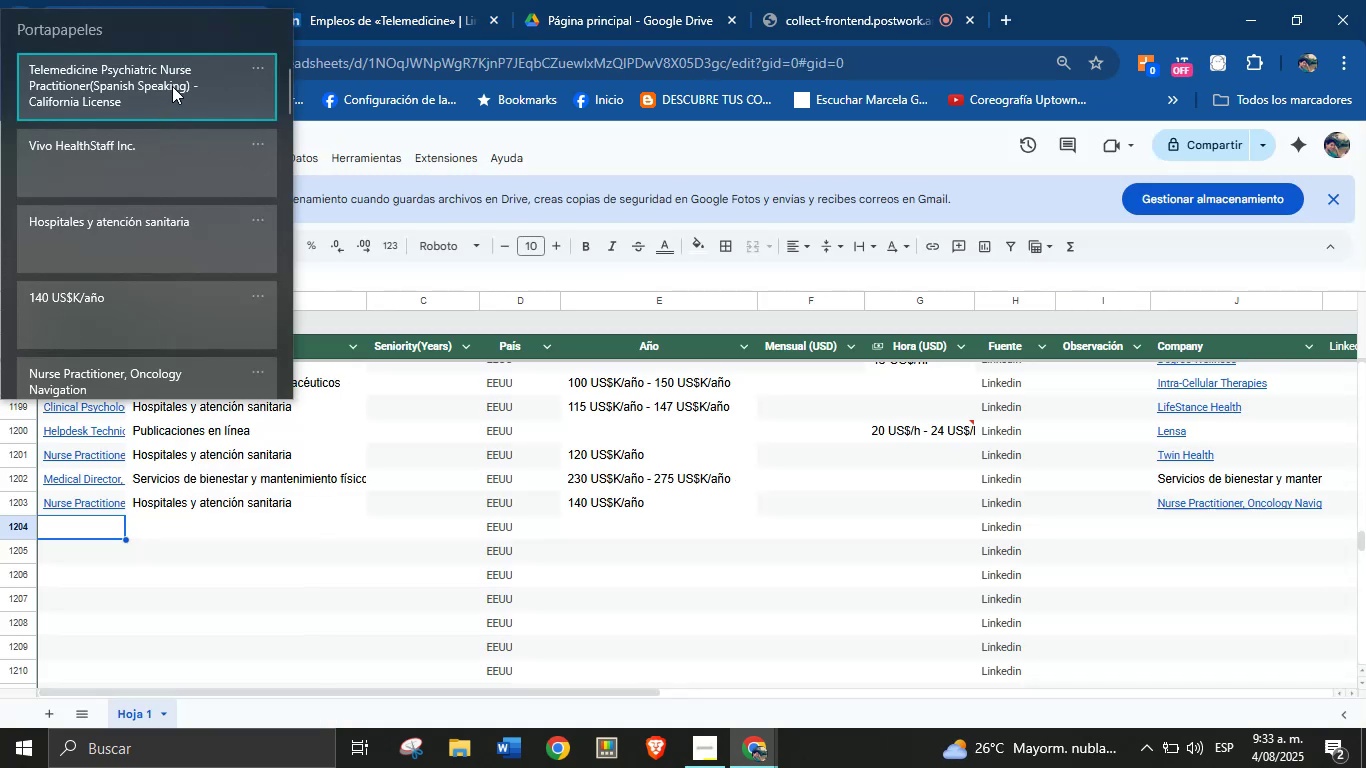 
key(Control+ControlLeft)
 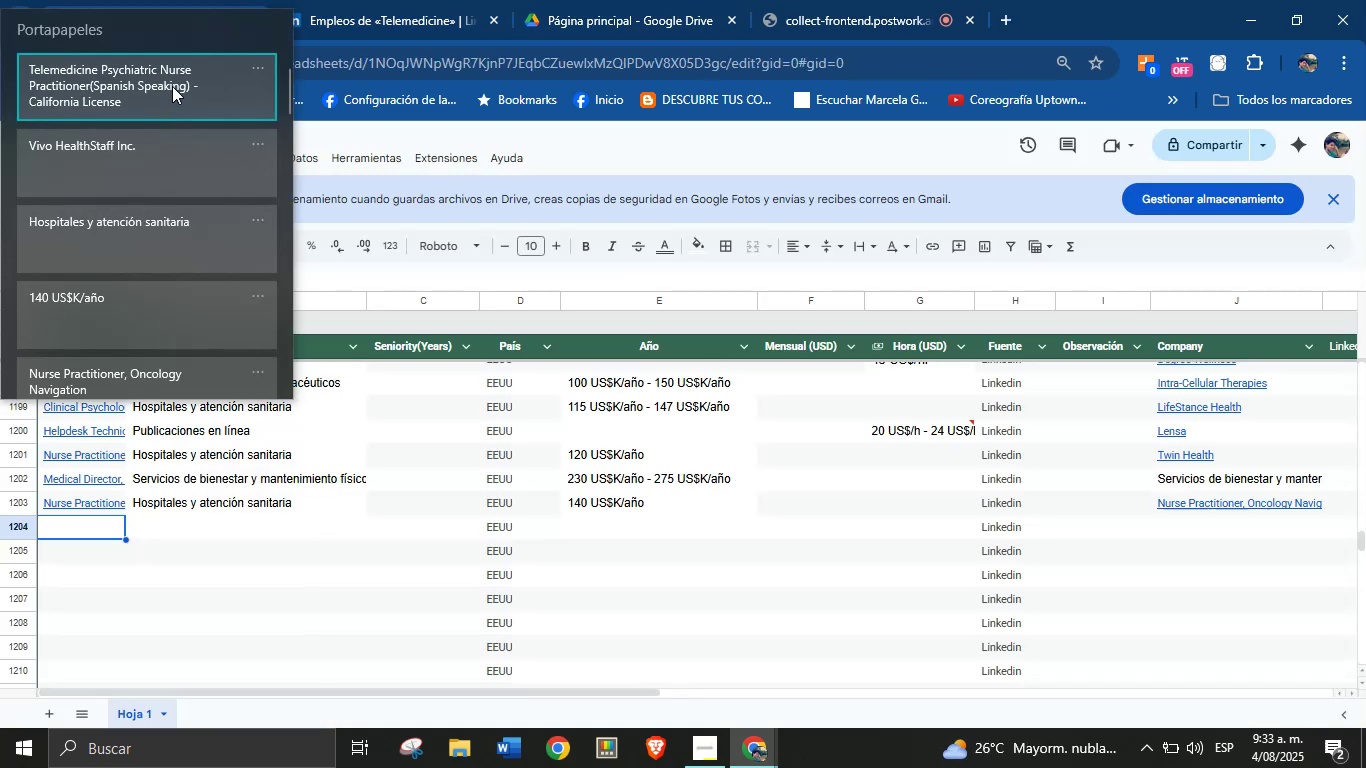 
key(Control+V)
 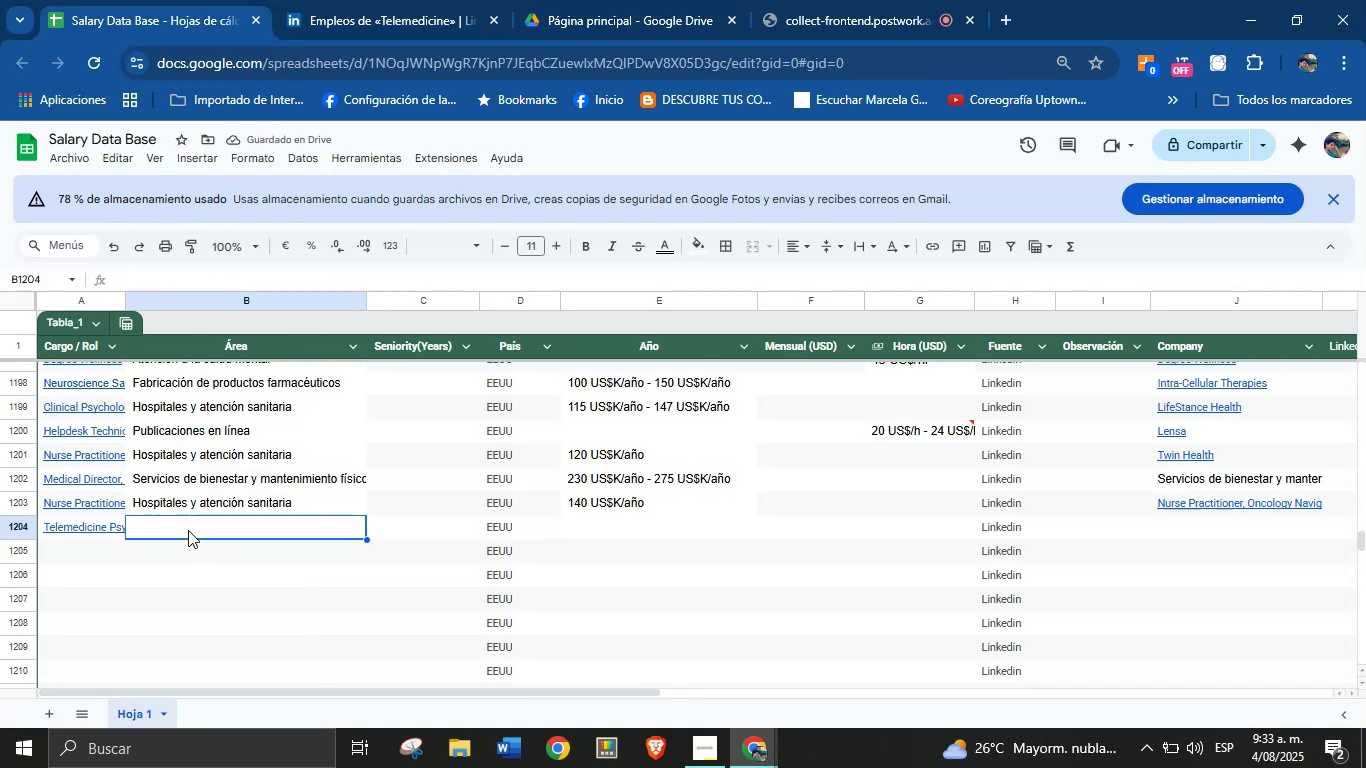 
key(Meta+MetaLeft)
 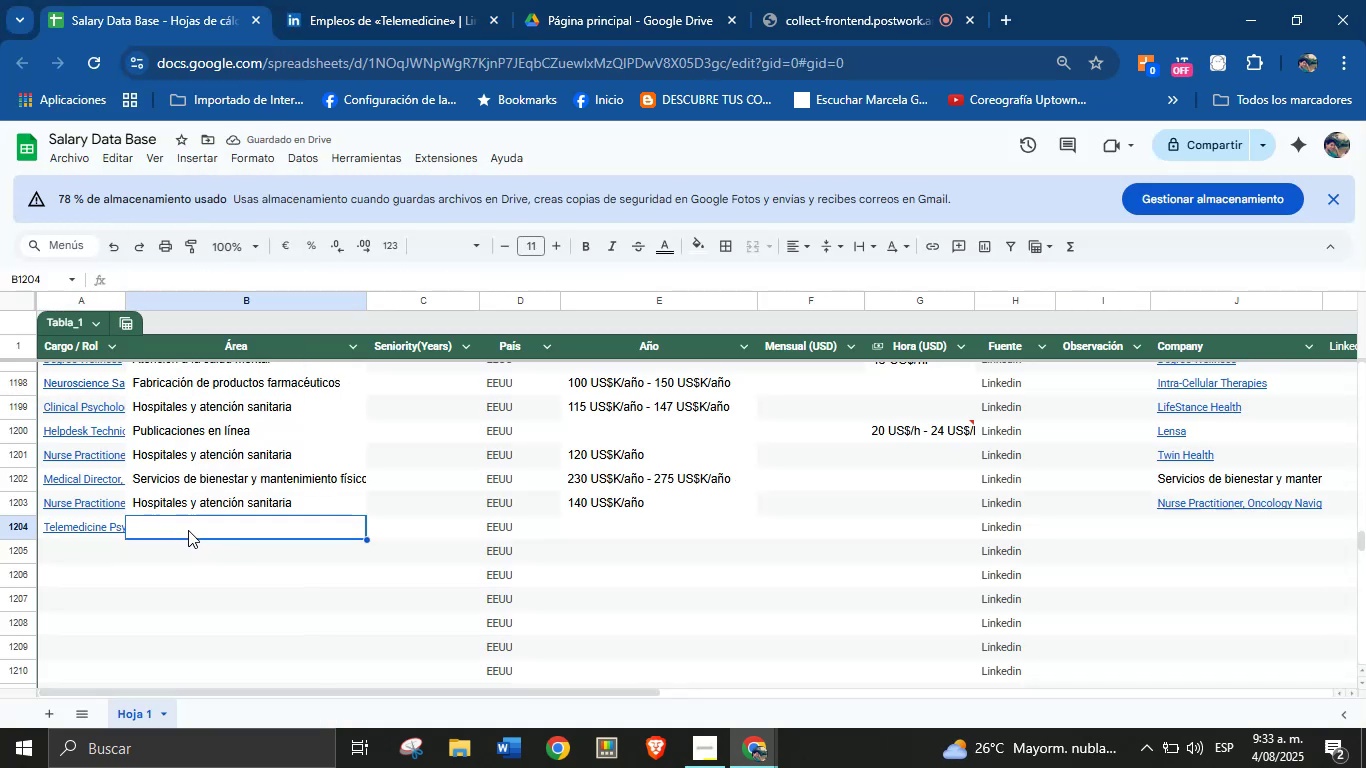 
key(Meta+MetaLeft)
 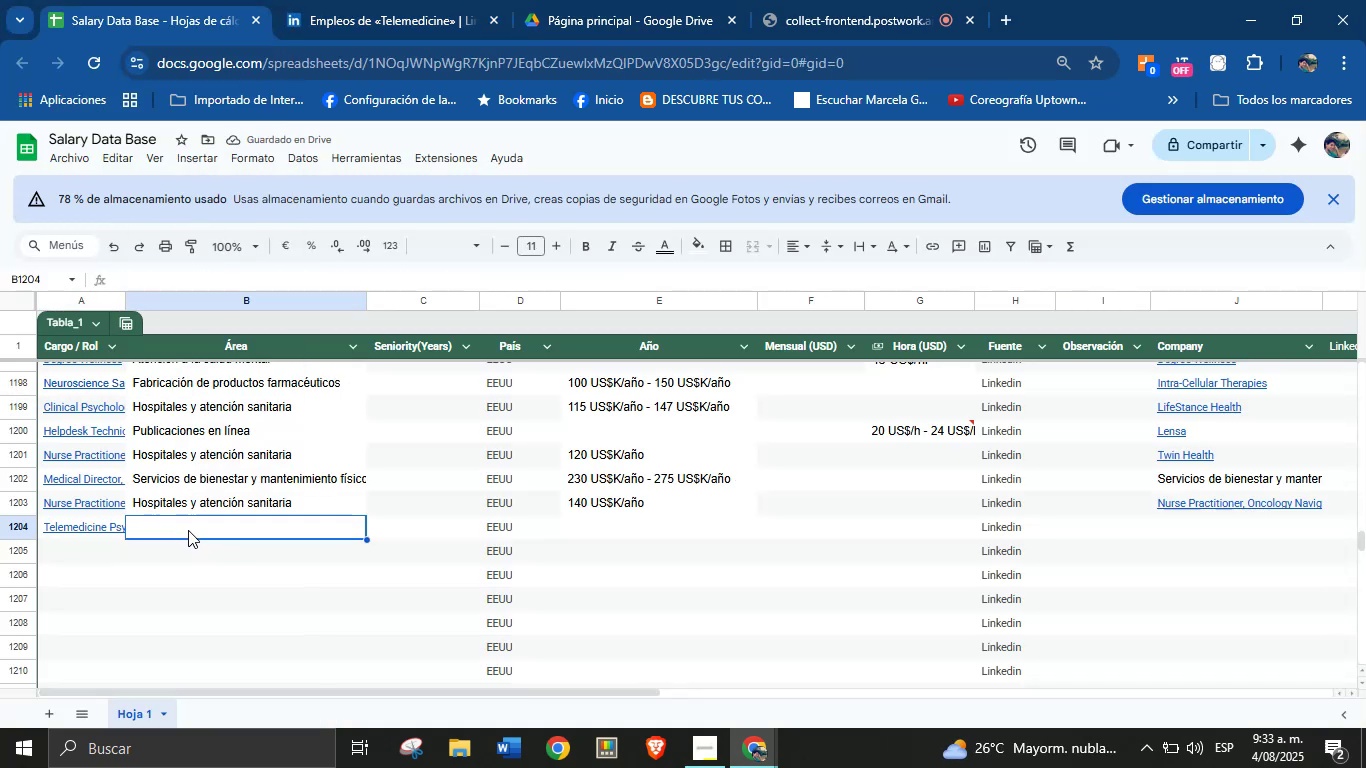 
key(Meta+V)
 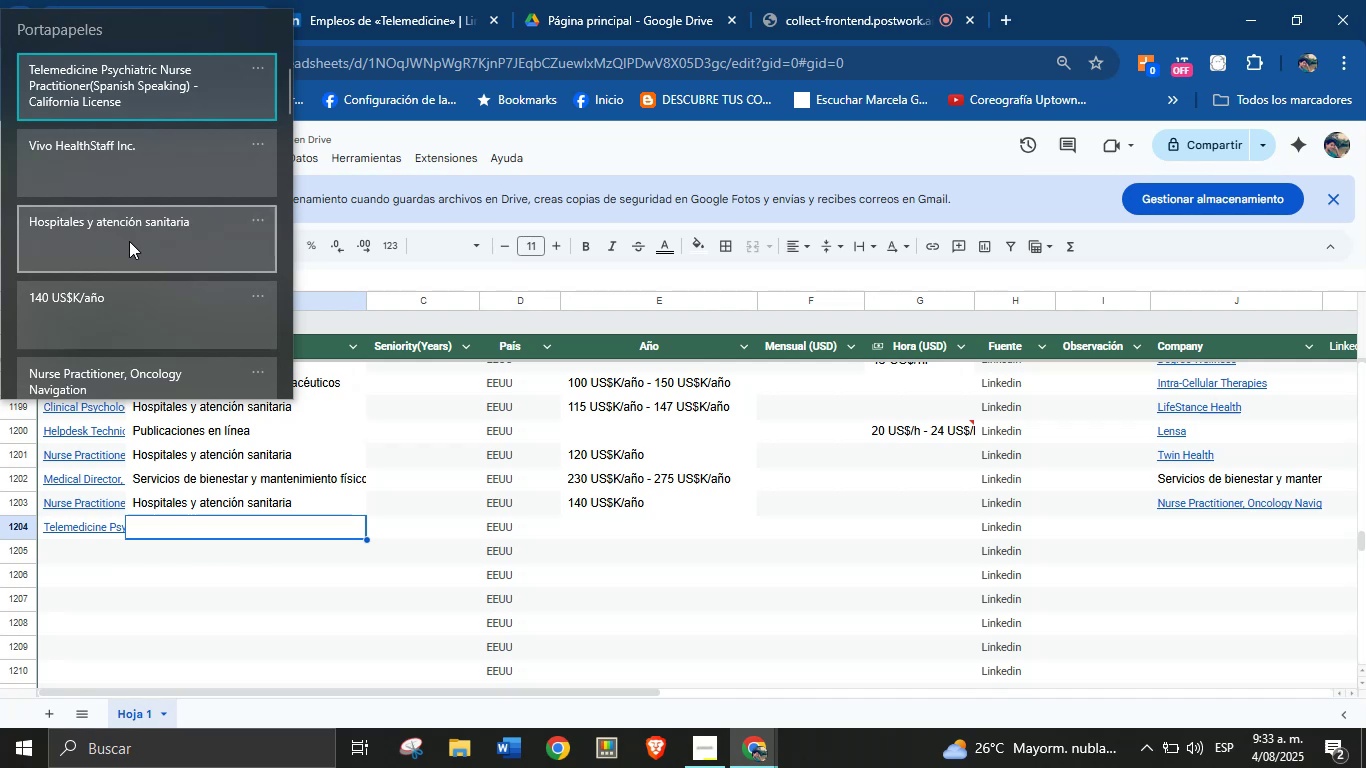 
left_click([129, 240])
 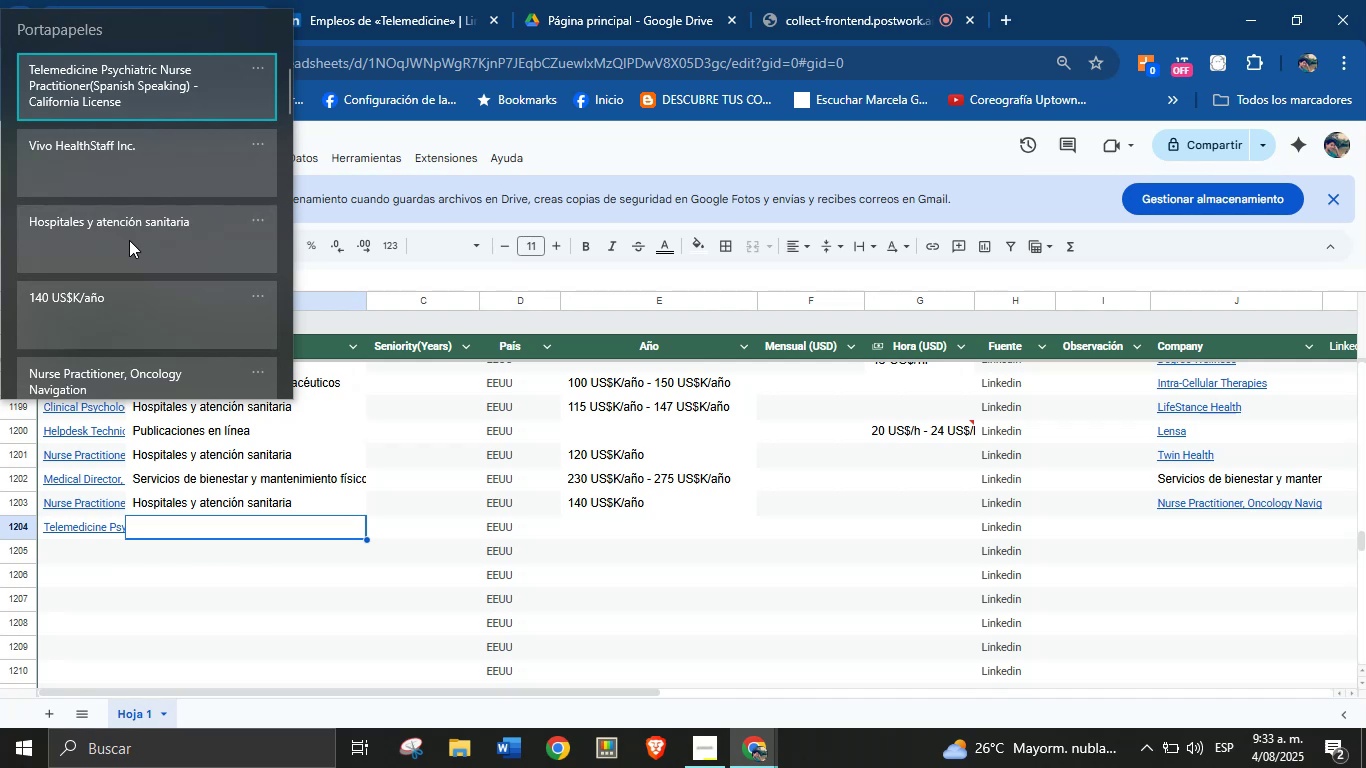 
key(Control+ControlLeft)
 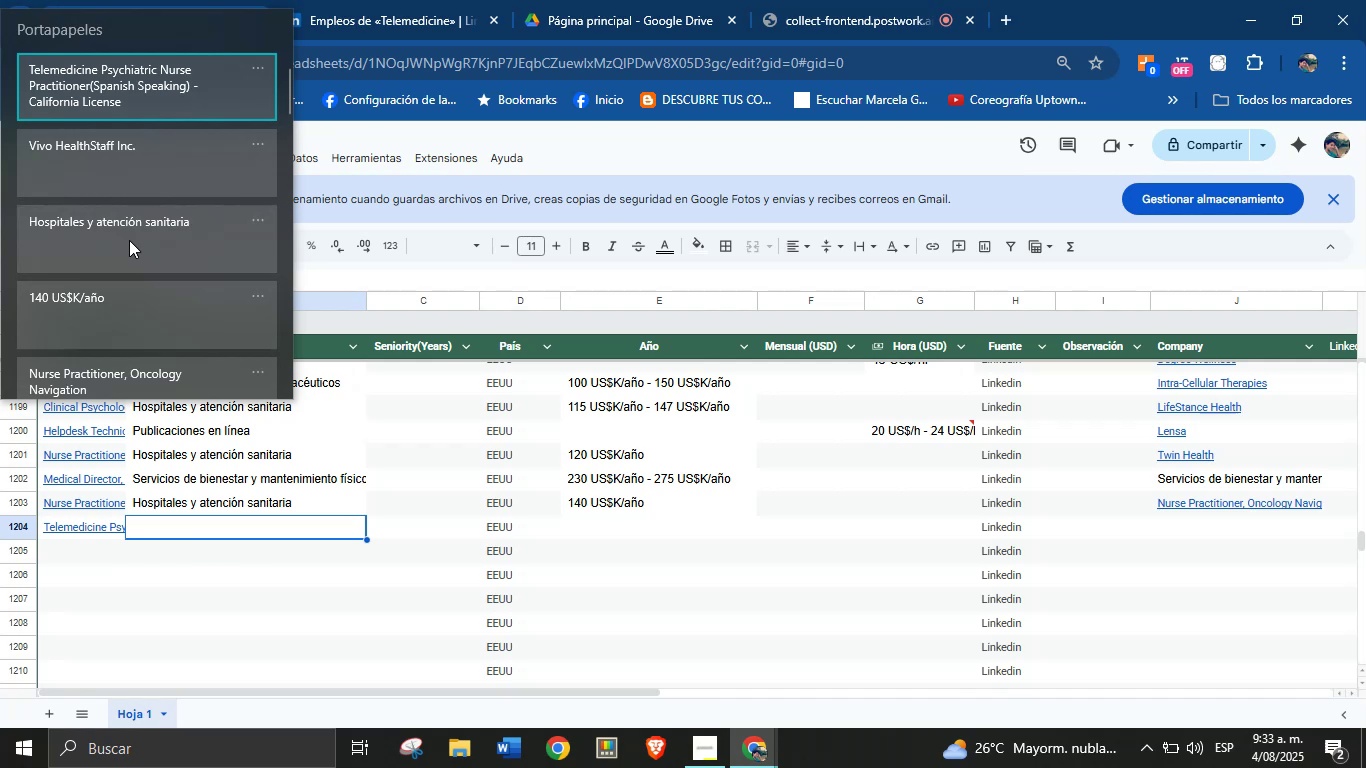 
key(Control+V)
 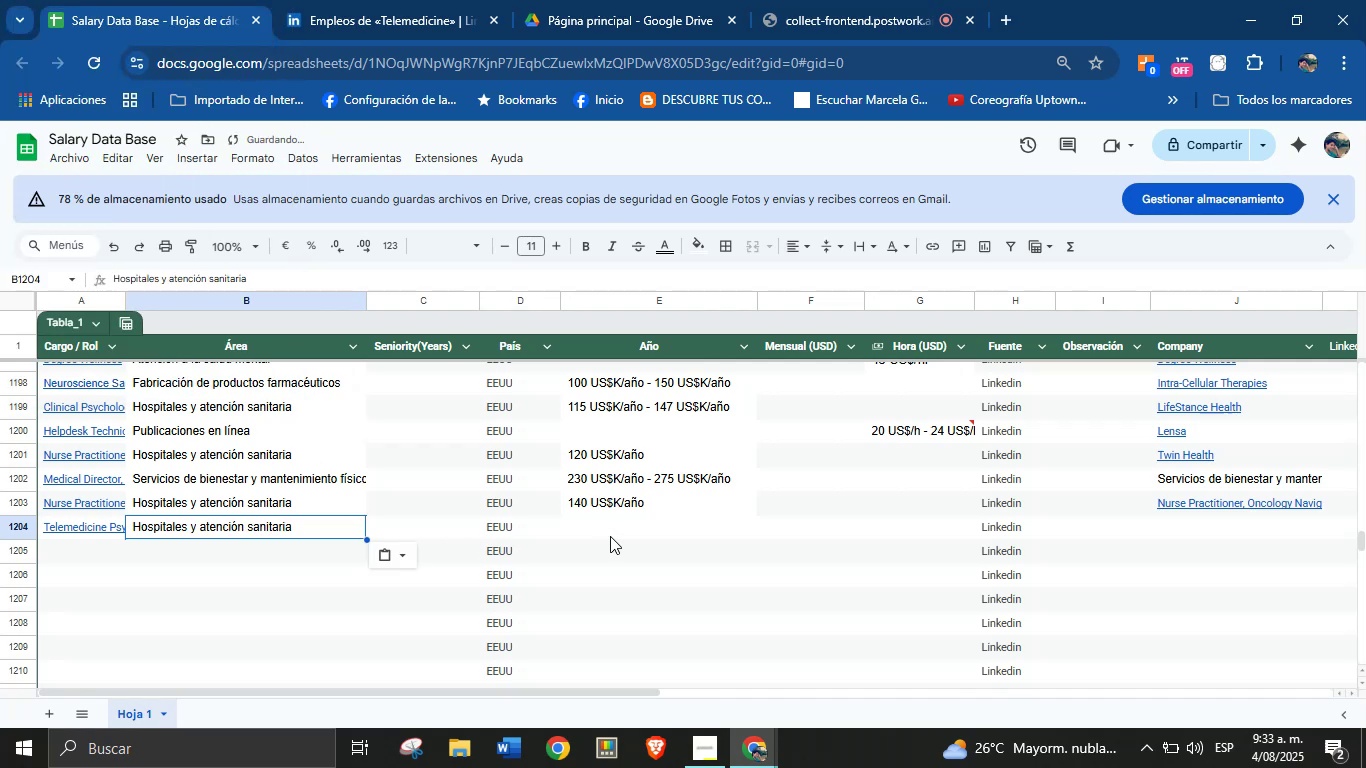 
key(Meta+MetaLeft)
 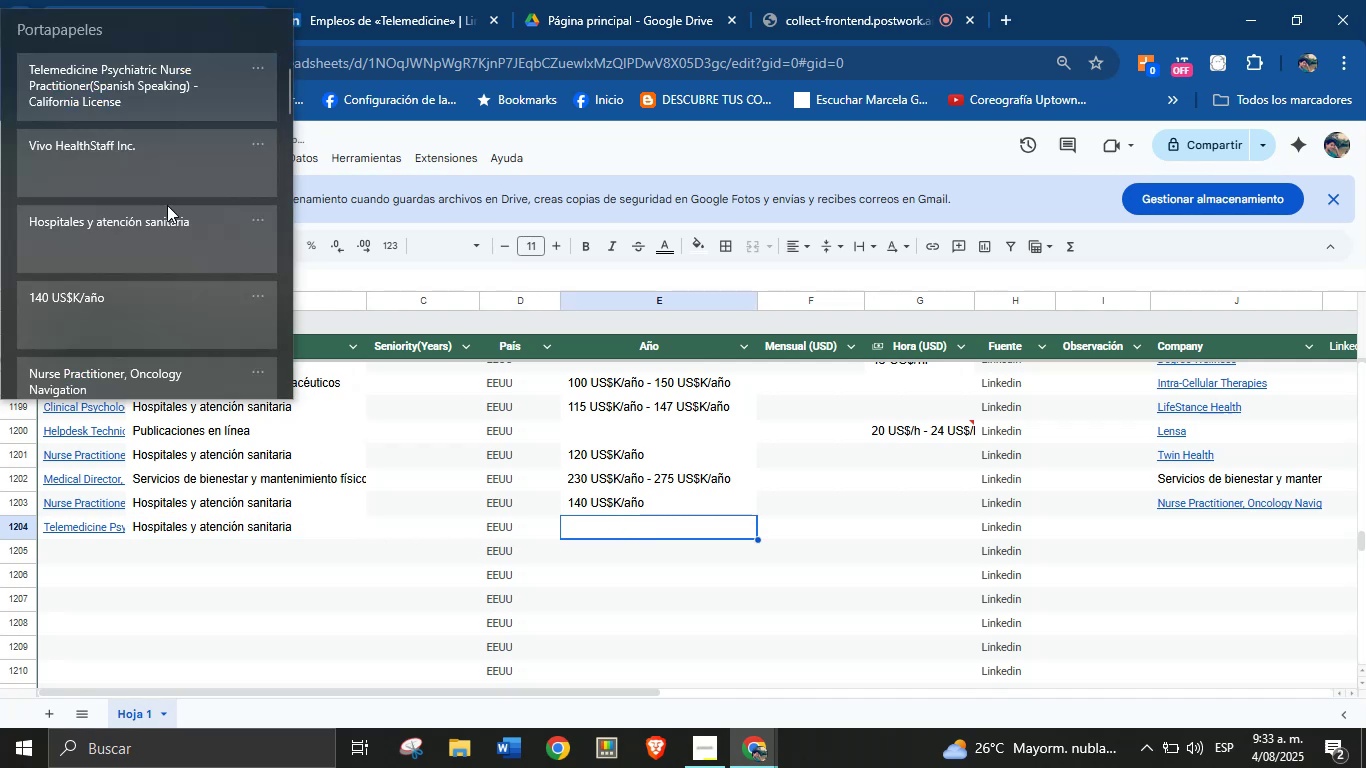 
key(Meta+MetaLeft)
 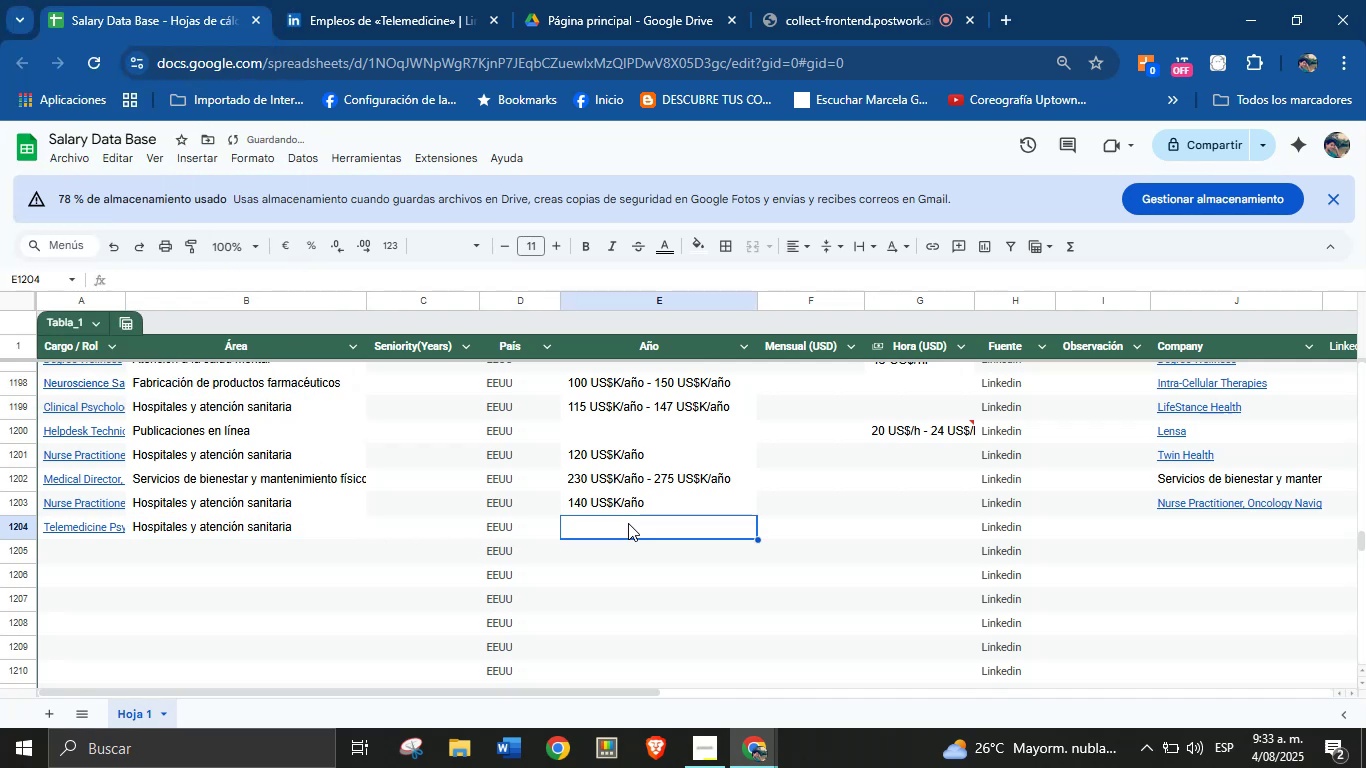 
key(Meta+V)
 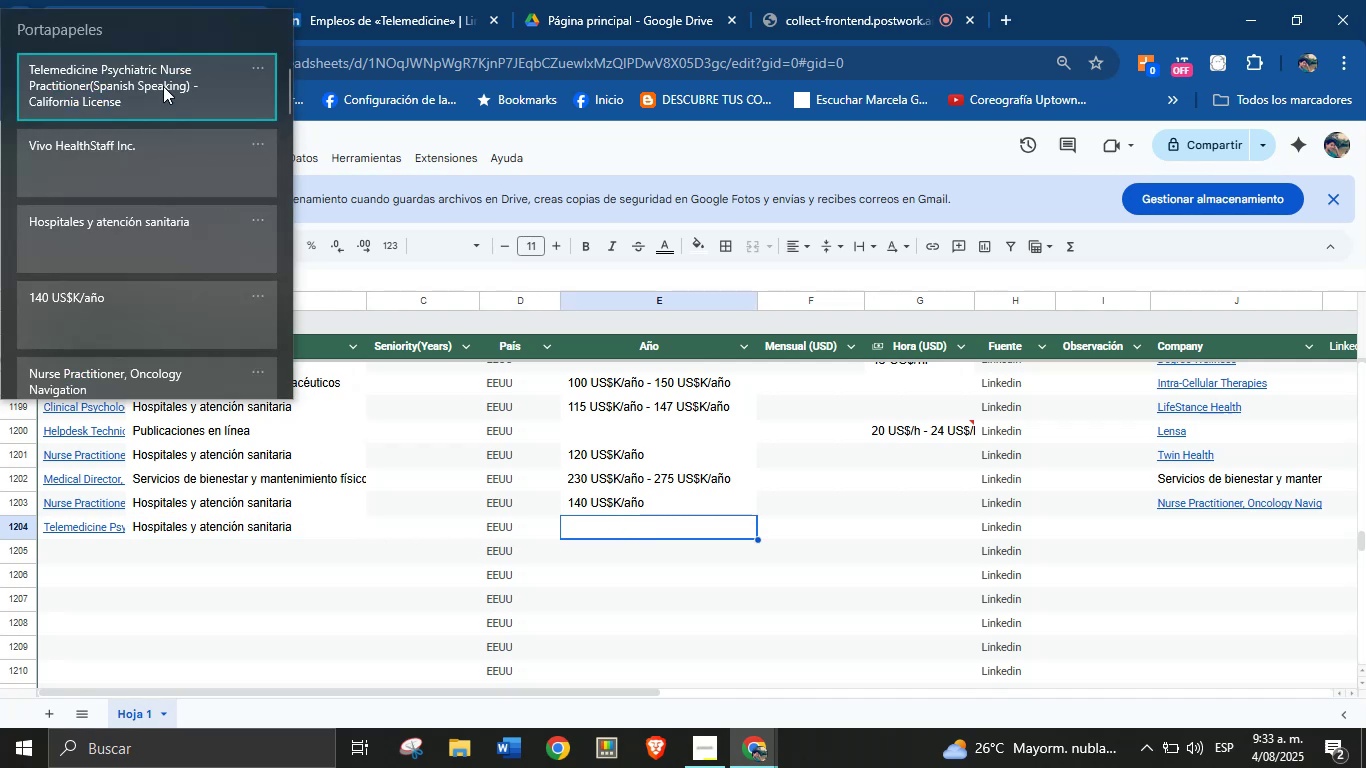 
wait(7.2)
 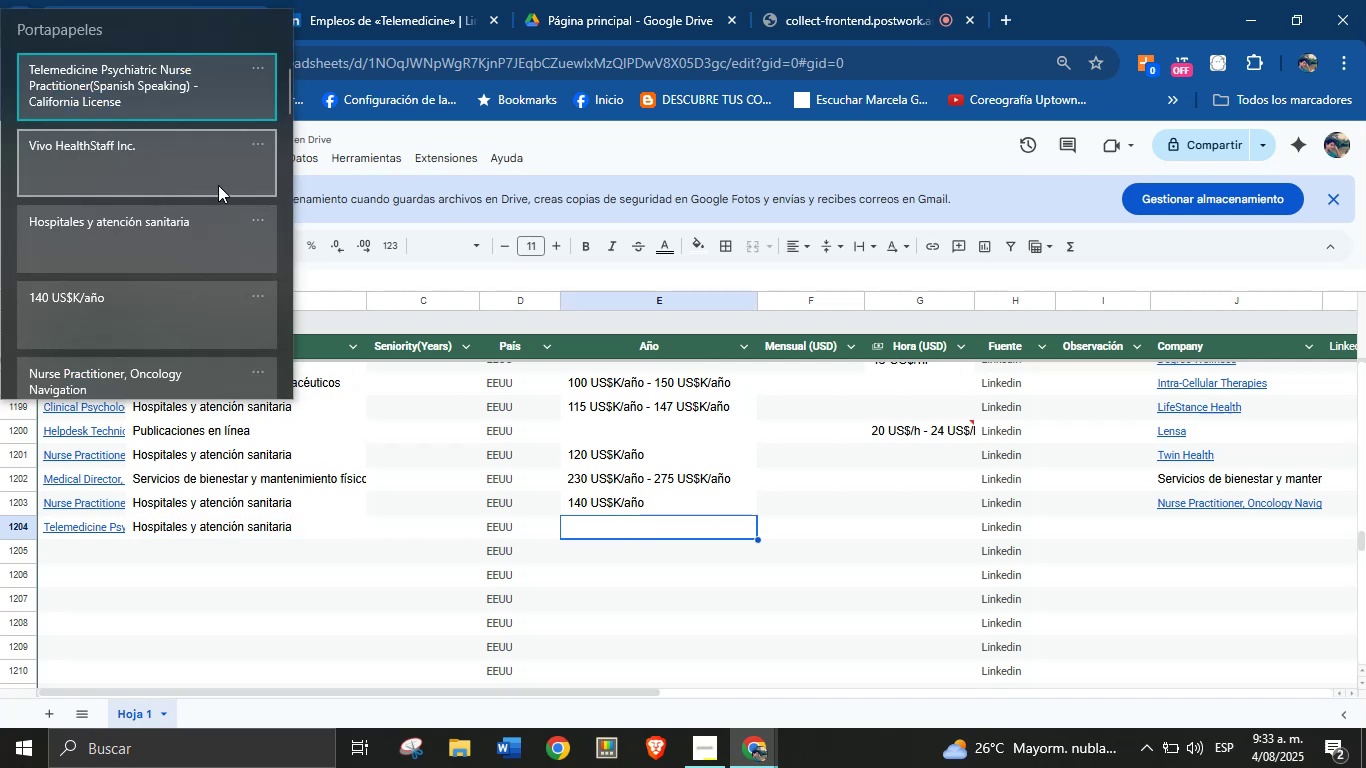 
double_click([1195, 529])
 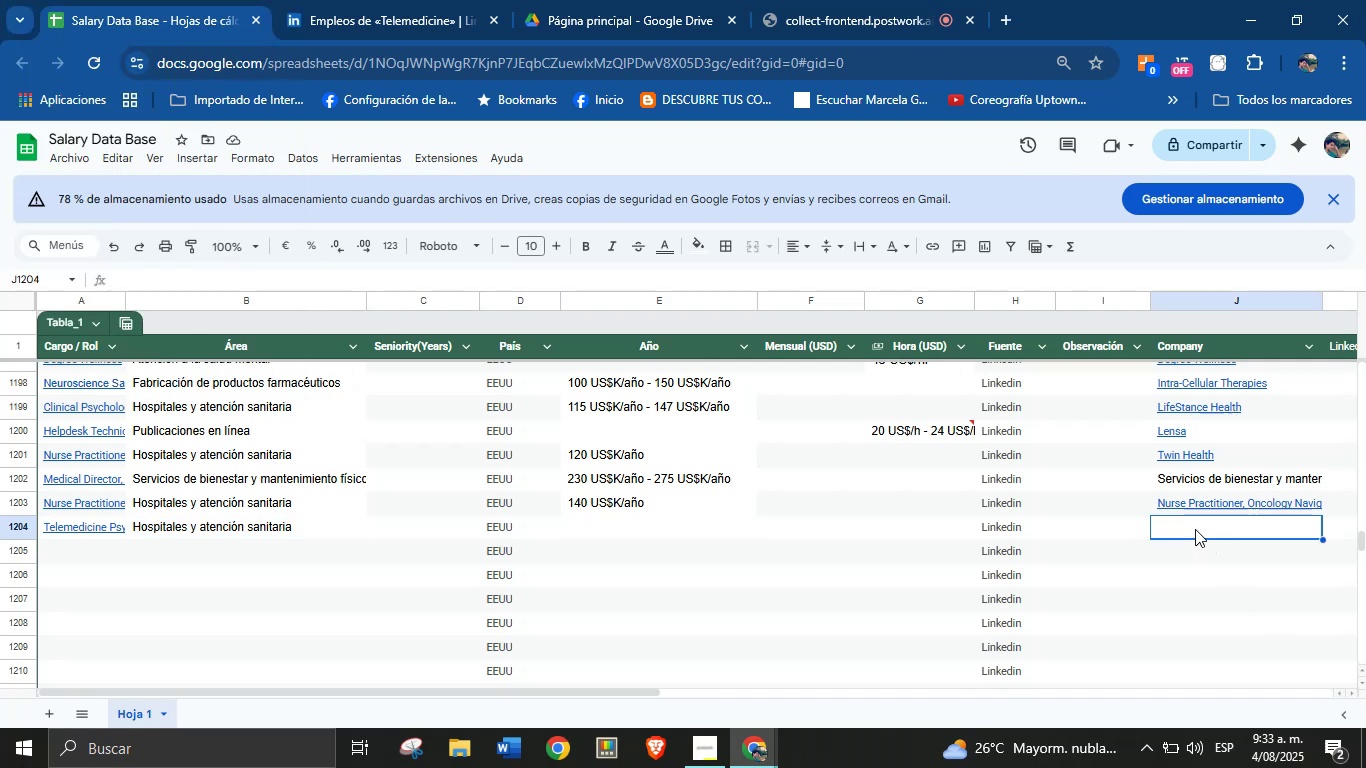 
key(Meta+MetaLeft)
 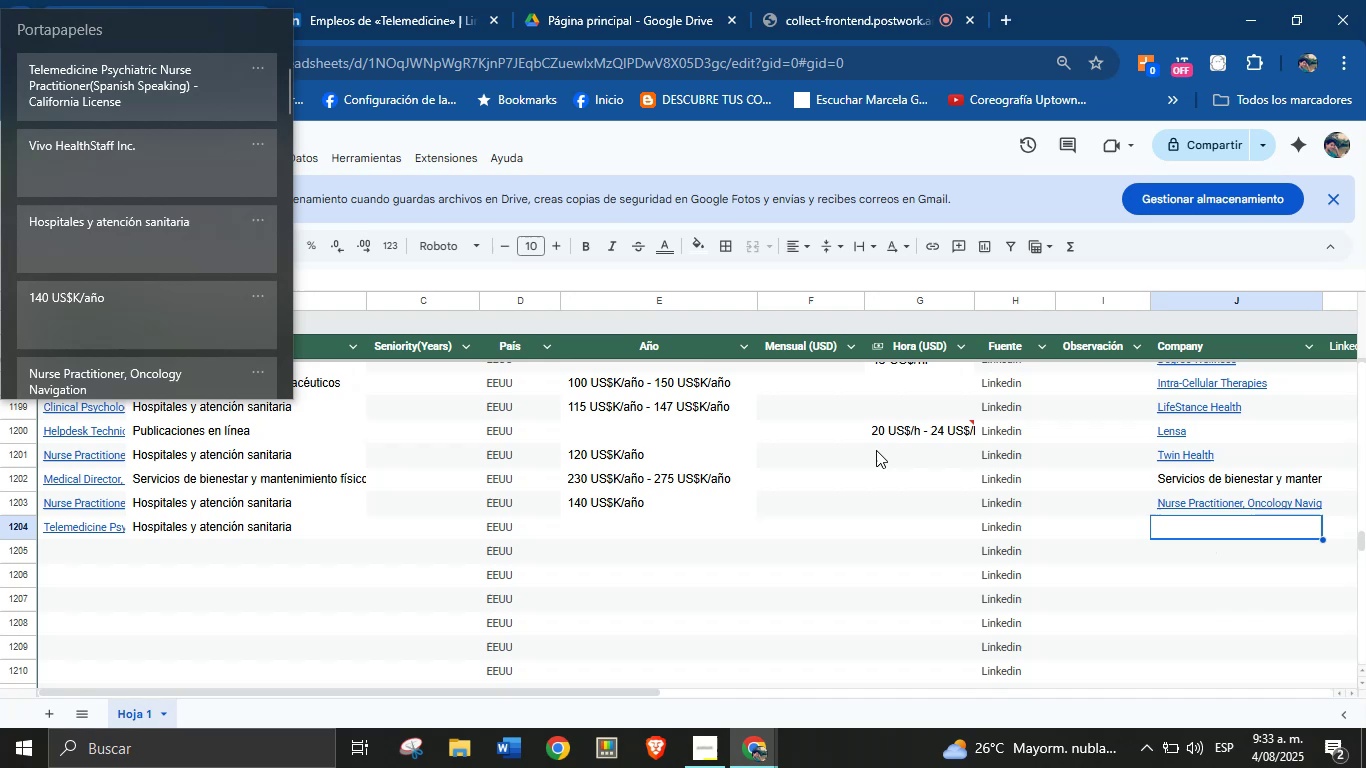 
key(Meta+MetaLeft)
 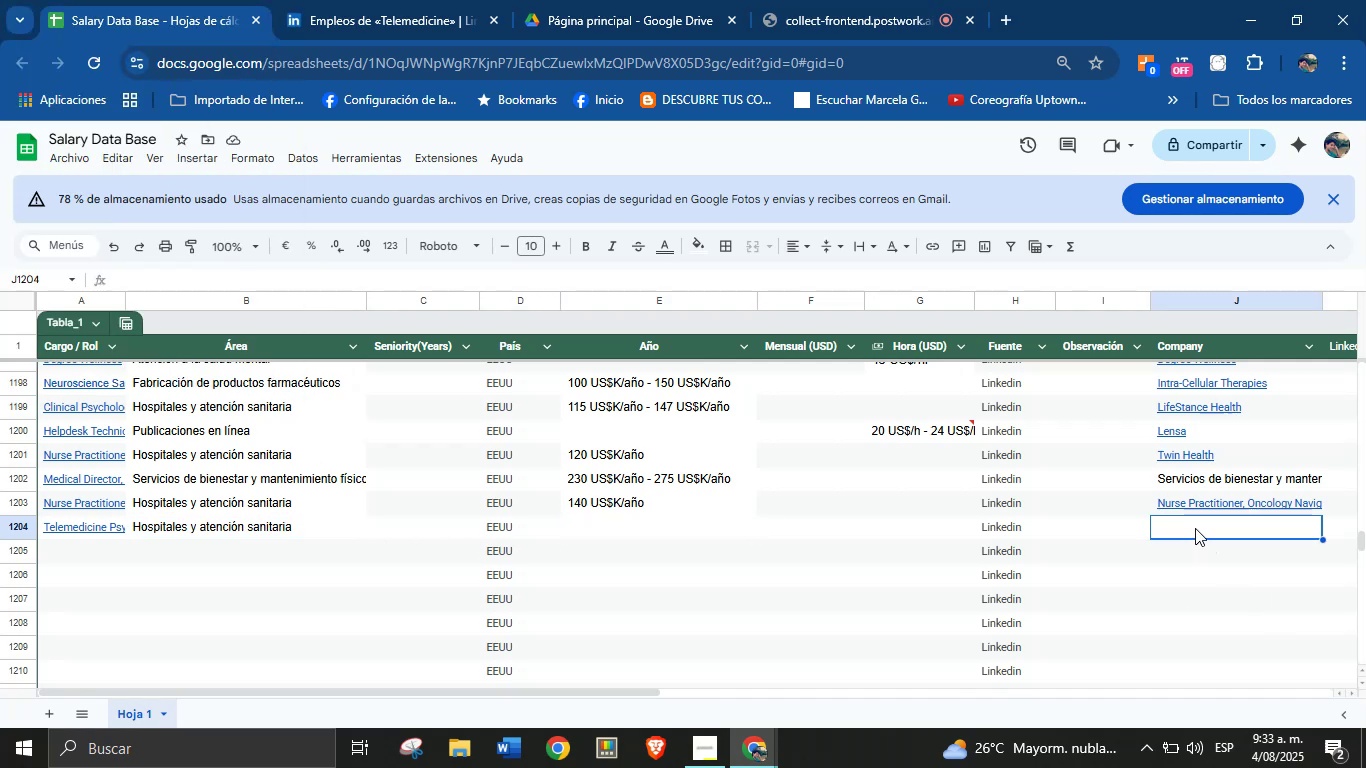 
key(Meta+V)
 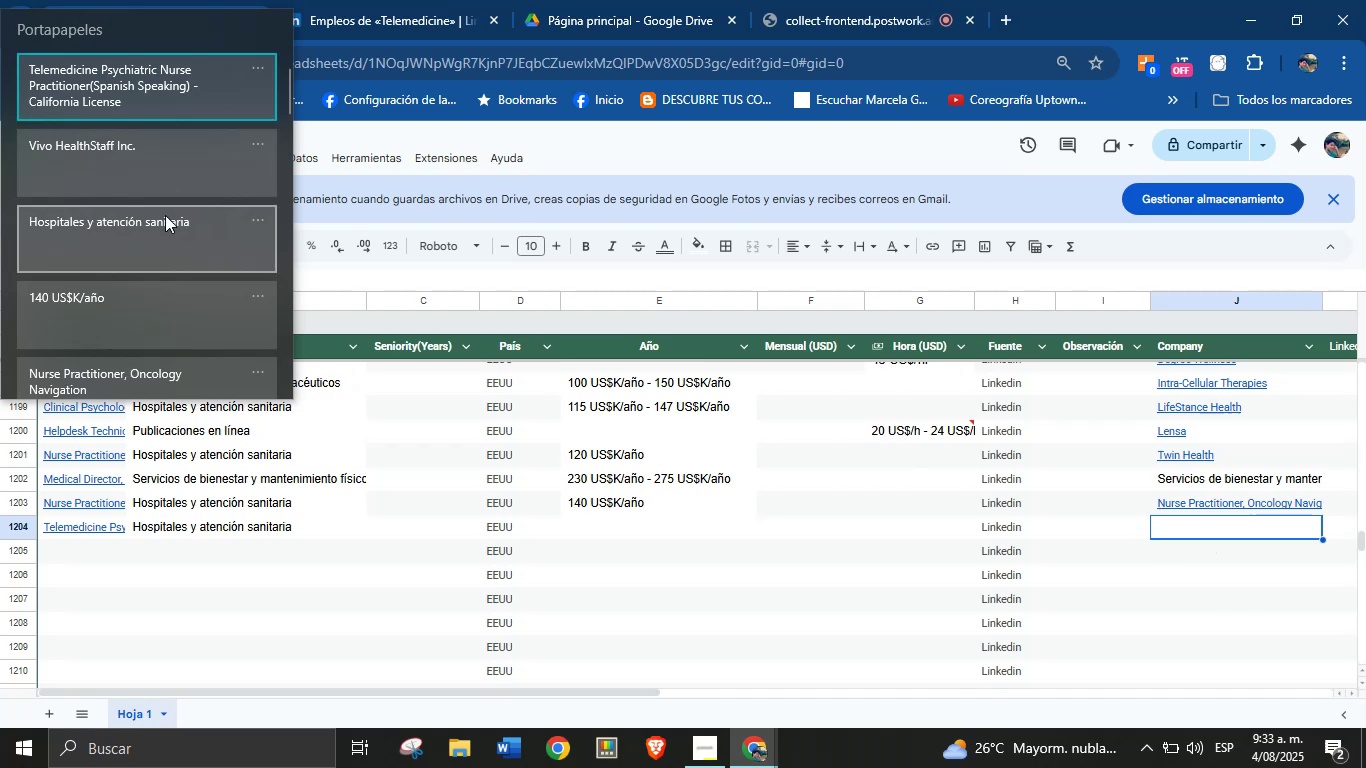 
left_click([152, 237])
 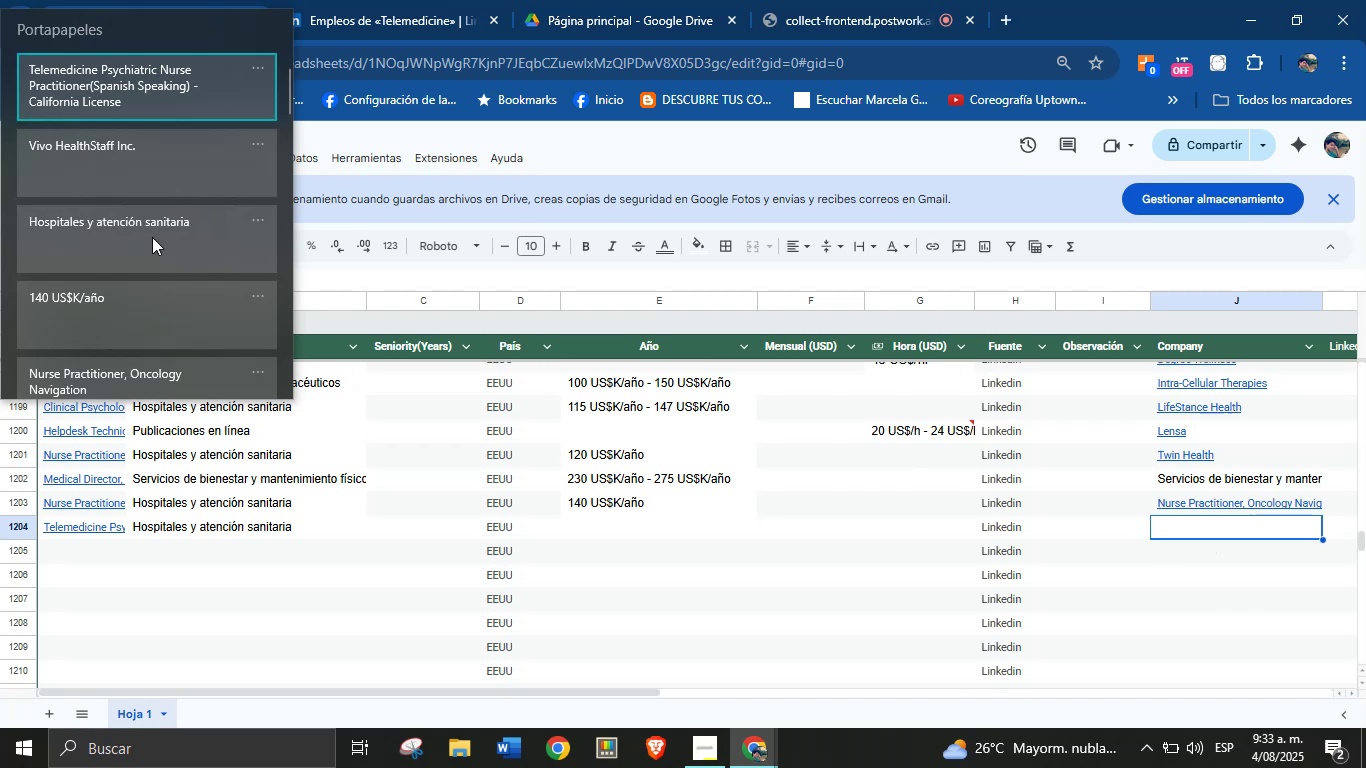 
key(Control+ControlLeft)
 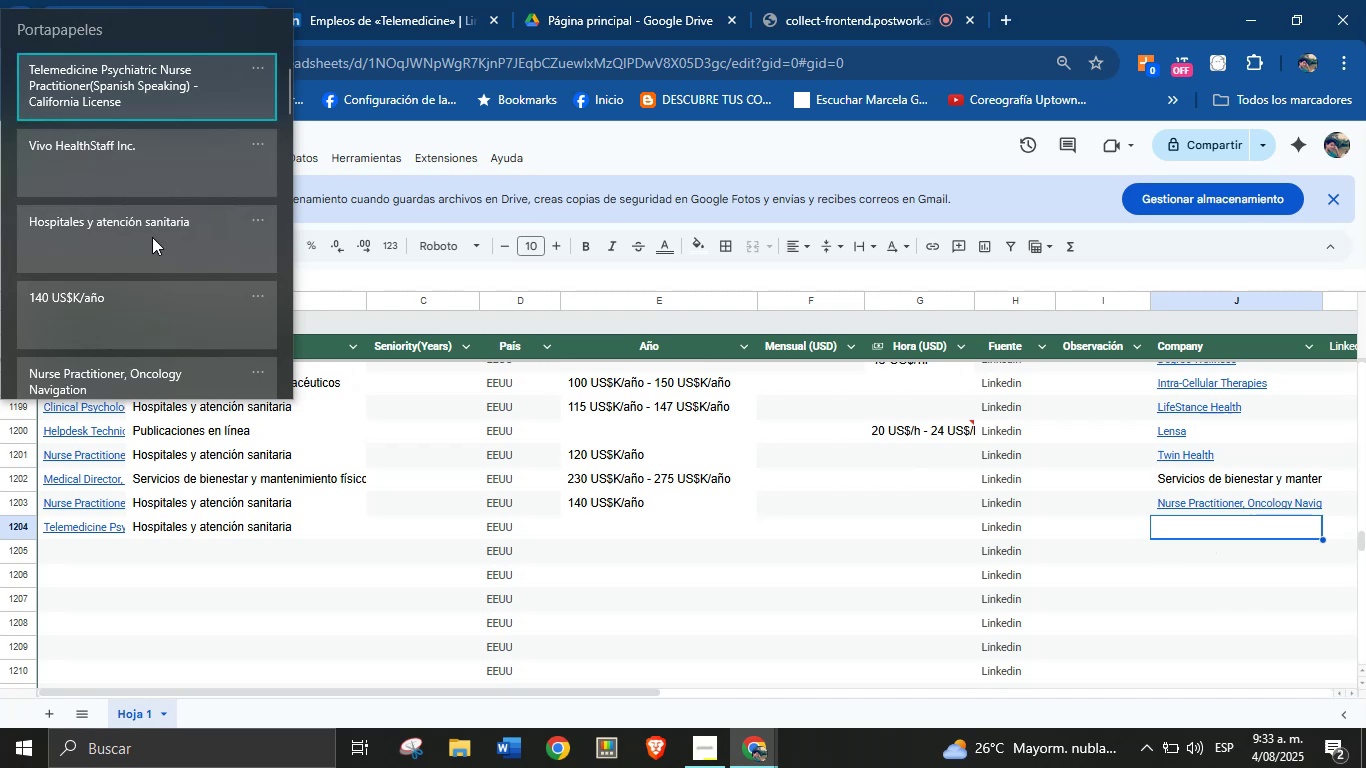 
key(Control+V)
 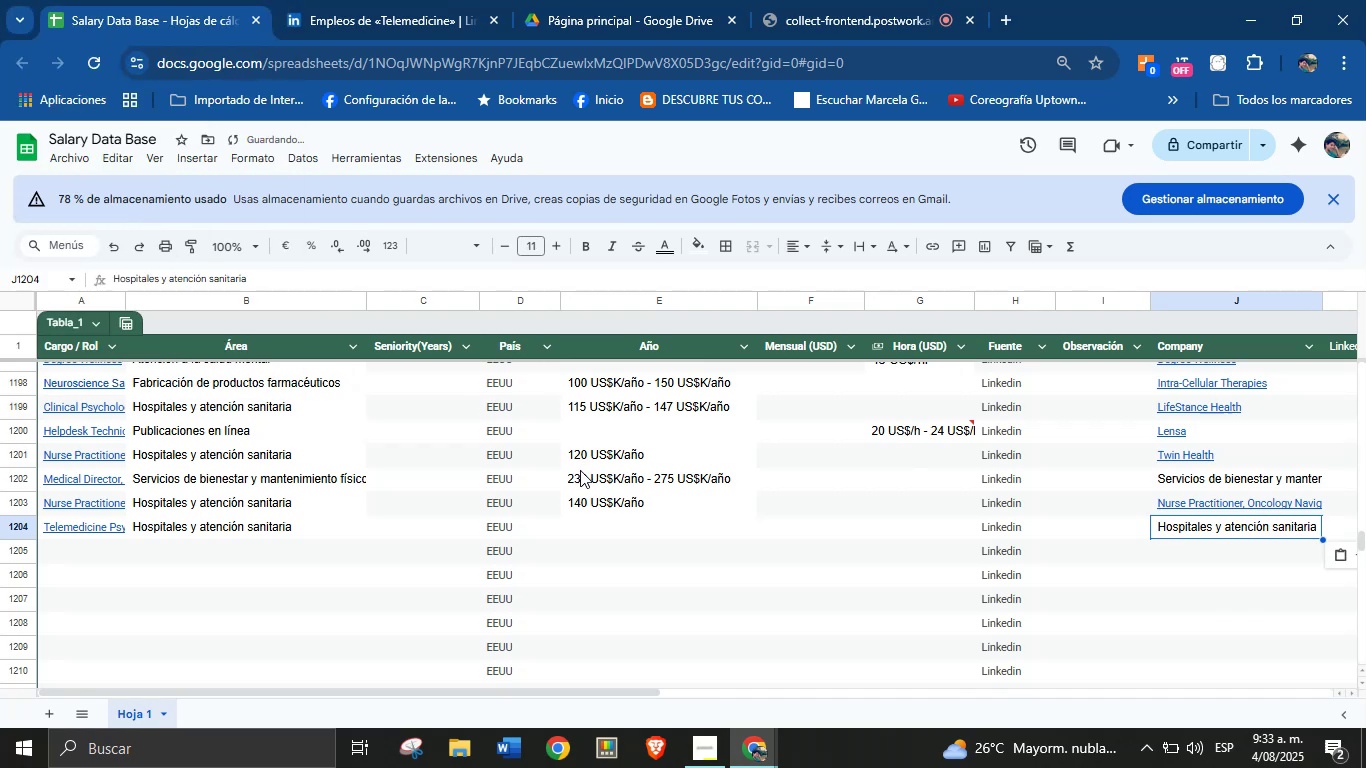 
key(Control+Shift+ControlLeft)
 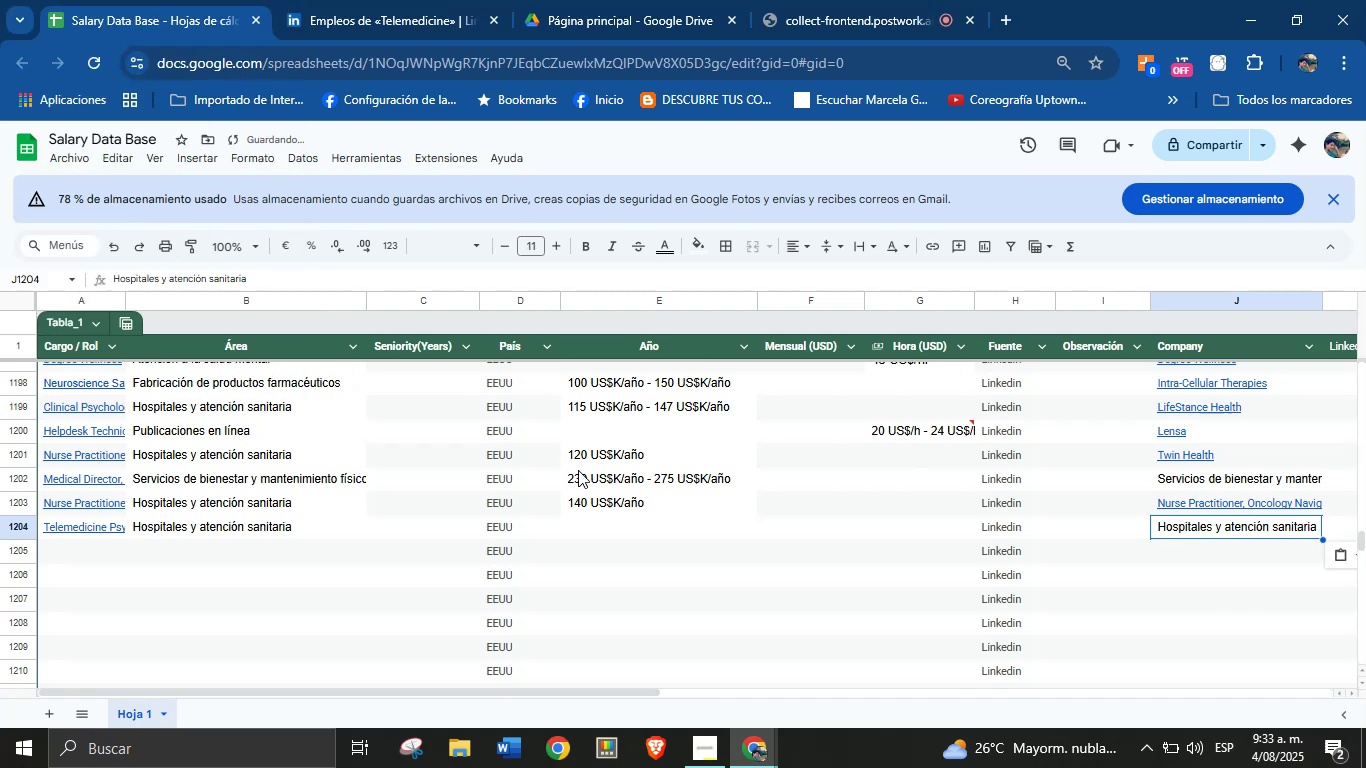 
key(Shift+ShiftLeft)
 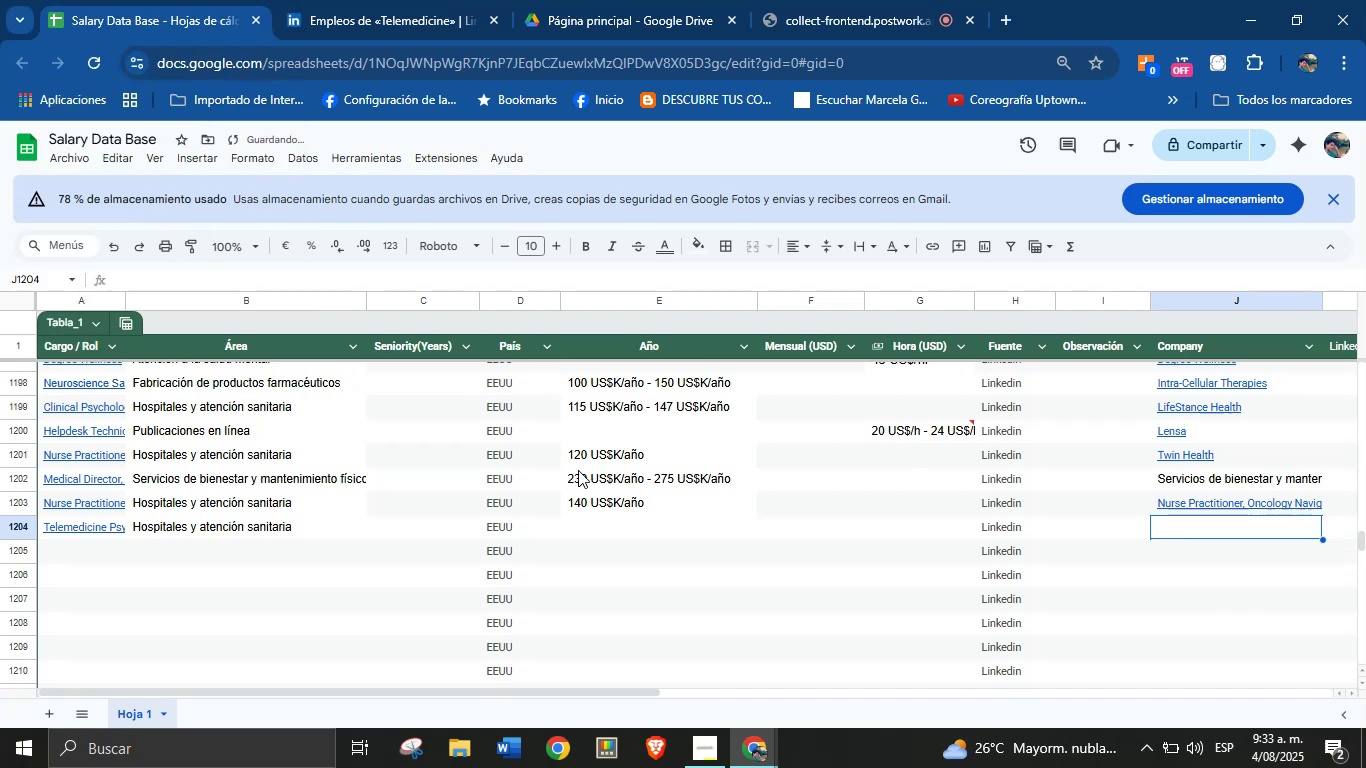 
key(Control+Shift+Z)
 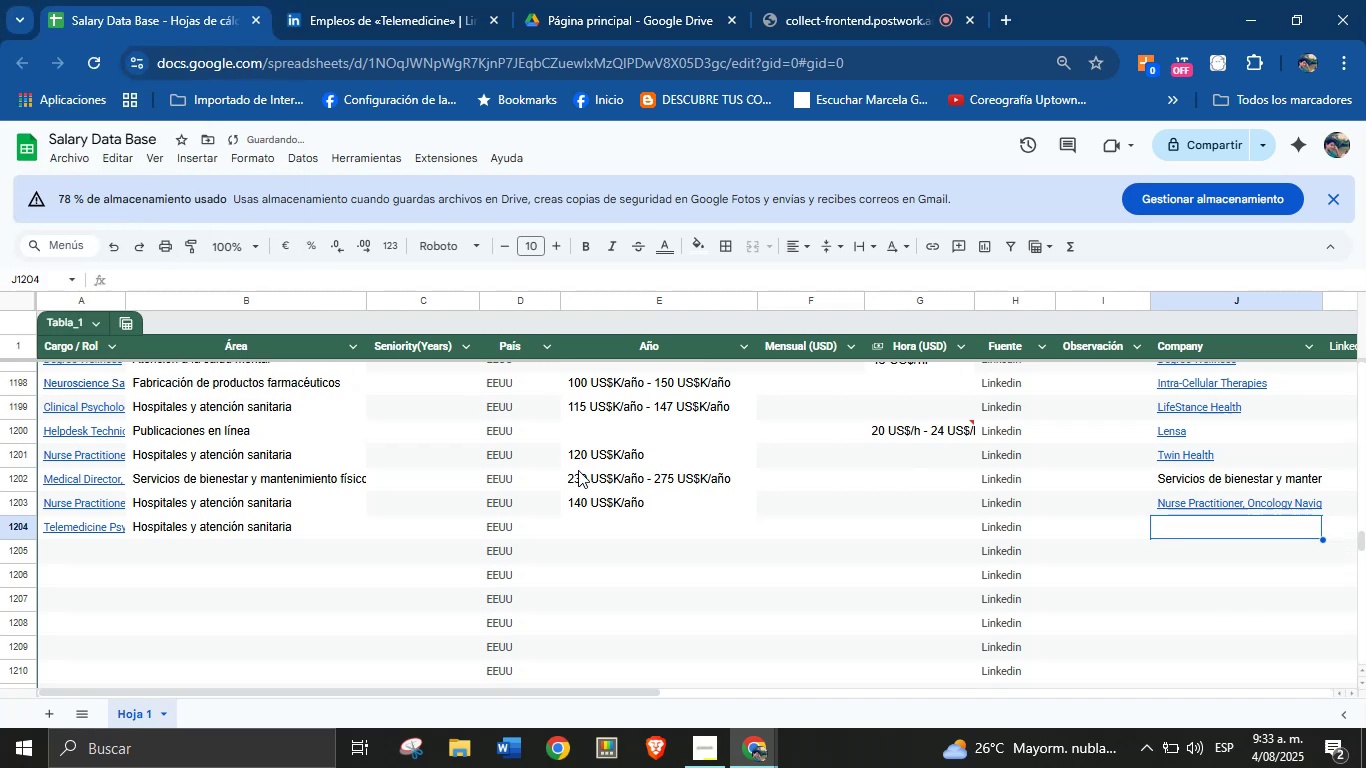 
key(Meta+MetaLeft)
 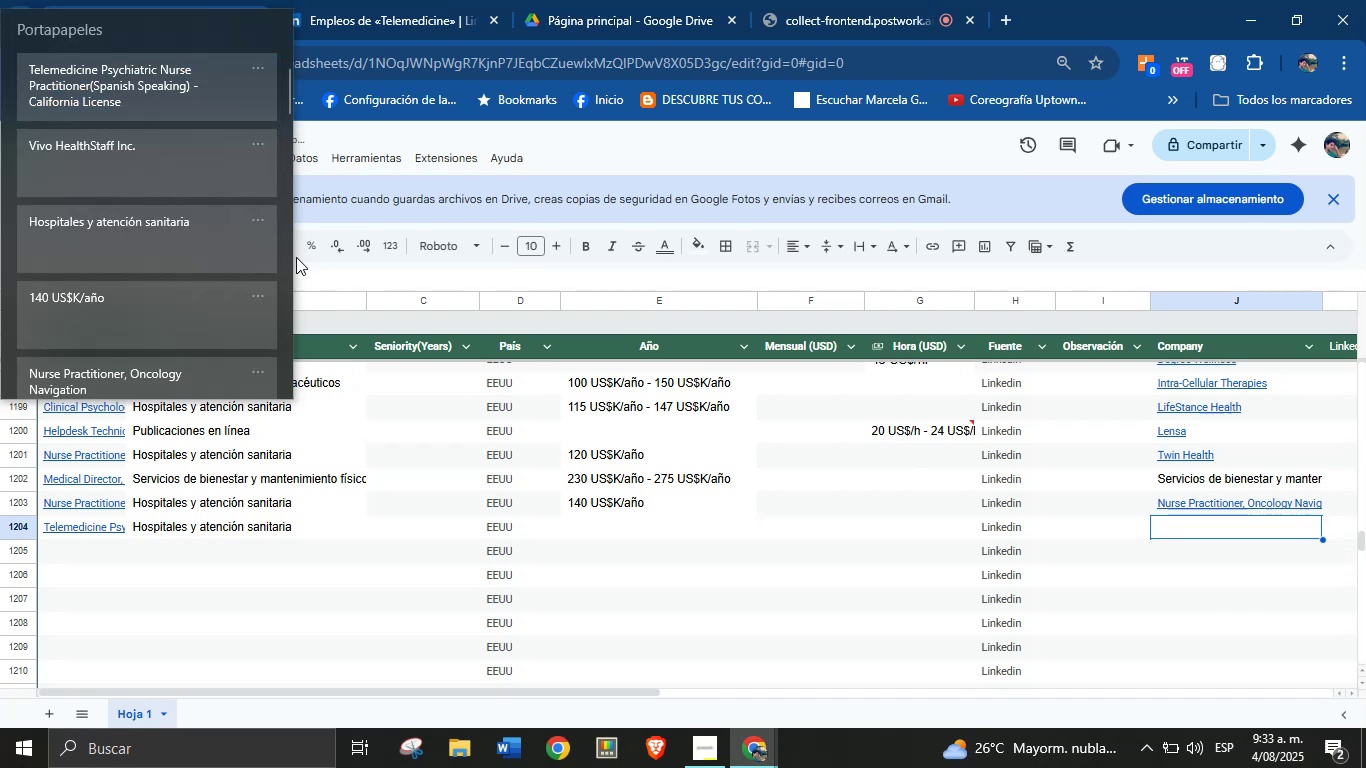 
key(Meta+MetaLeft)
 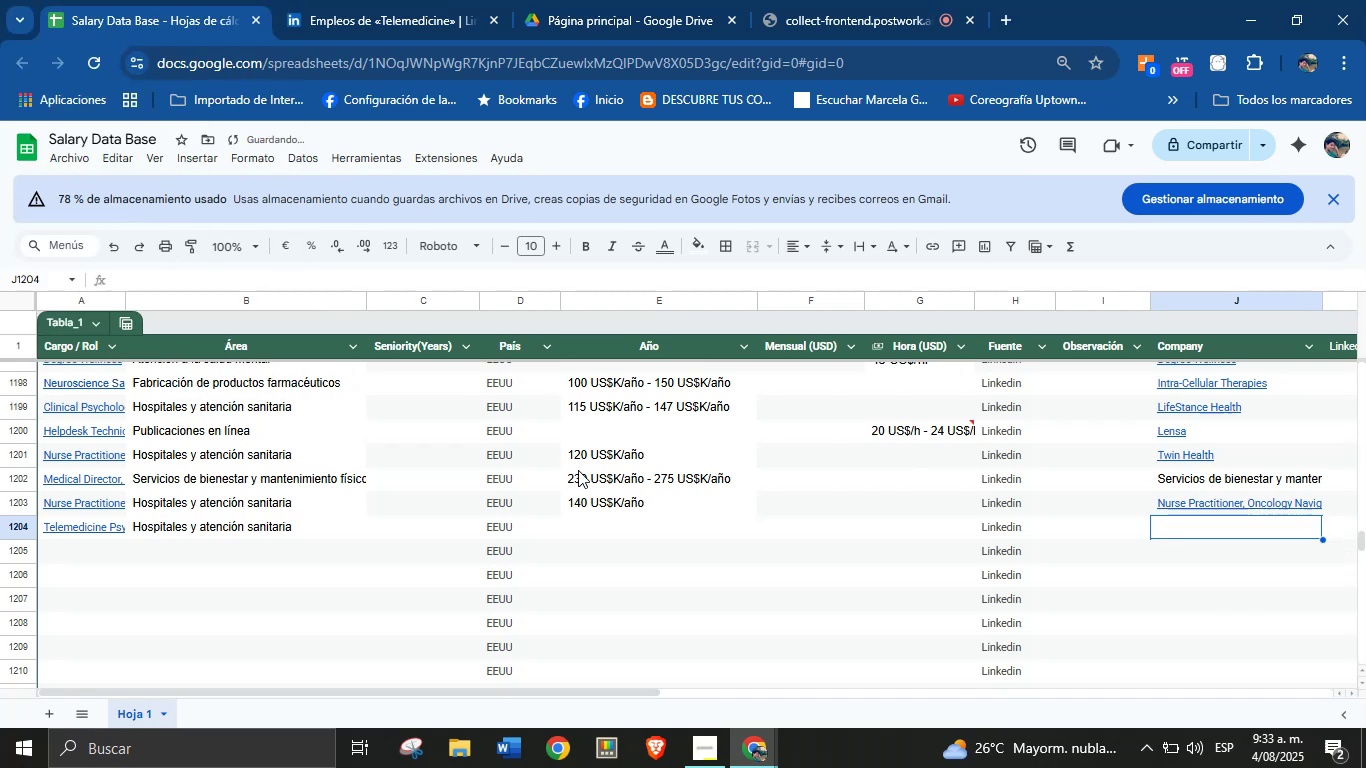 
key(Meta+V)
 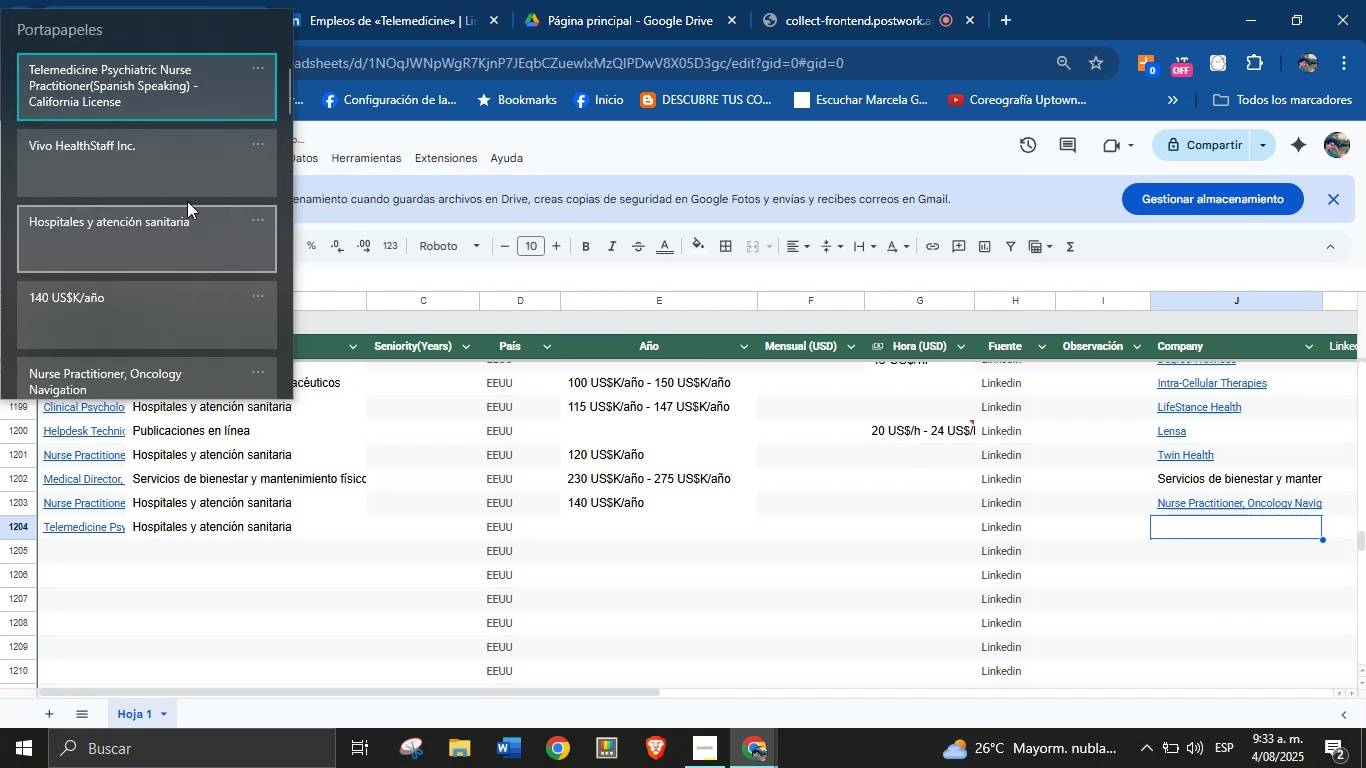 
left_click([171, 182])
 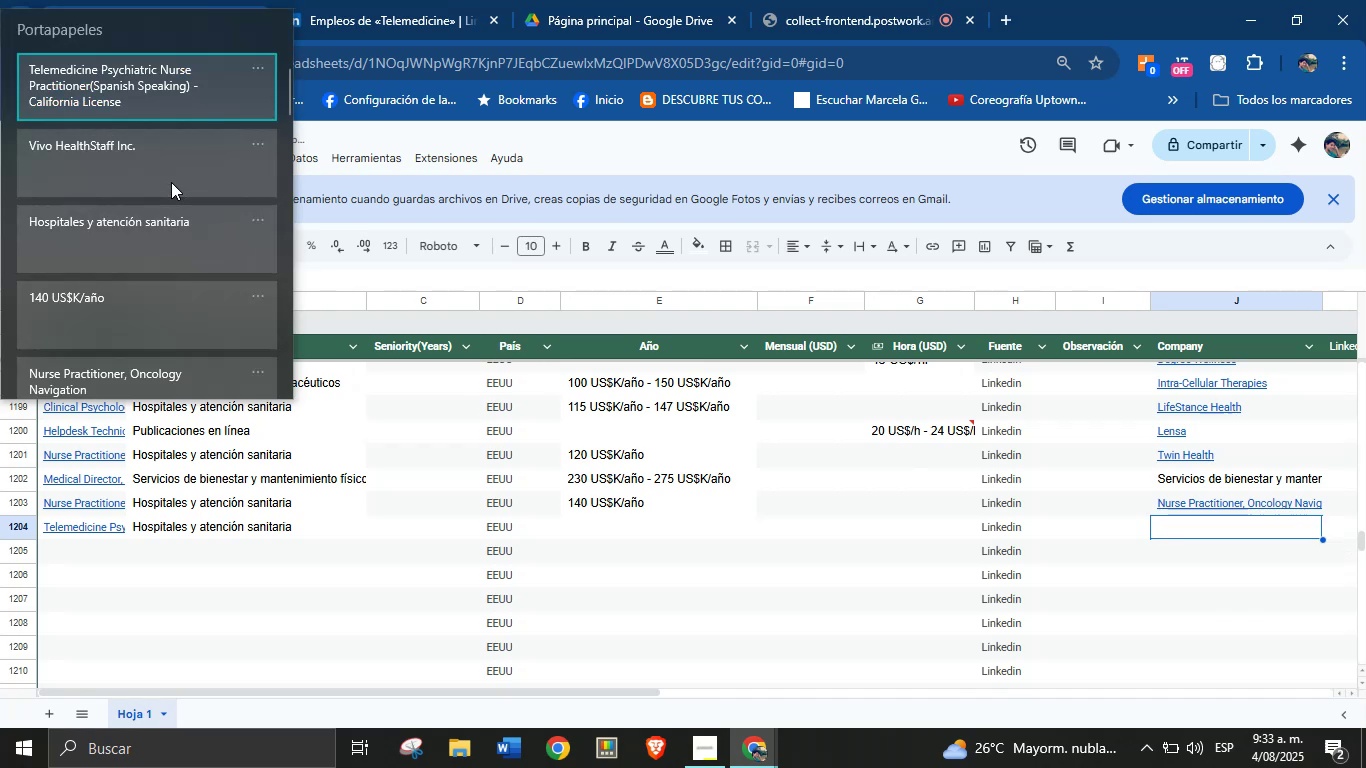 
key(Control+ControlLeft)
 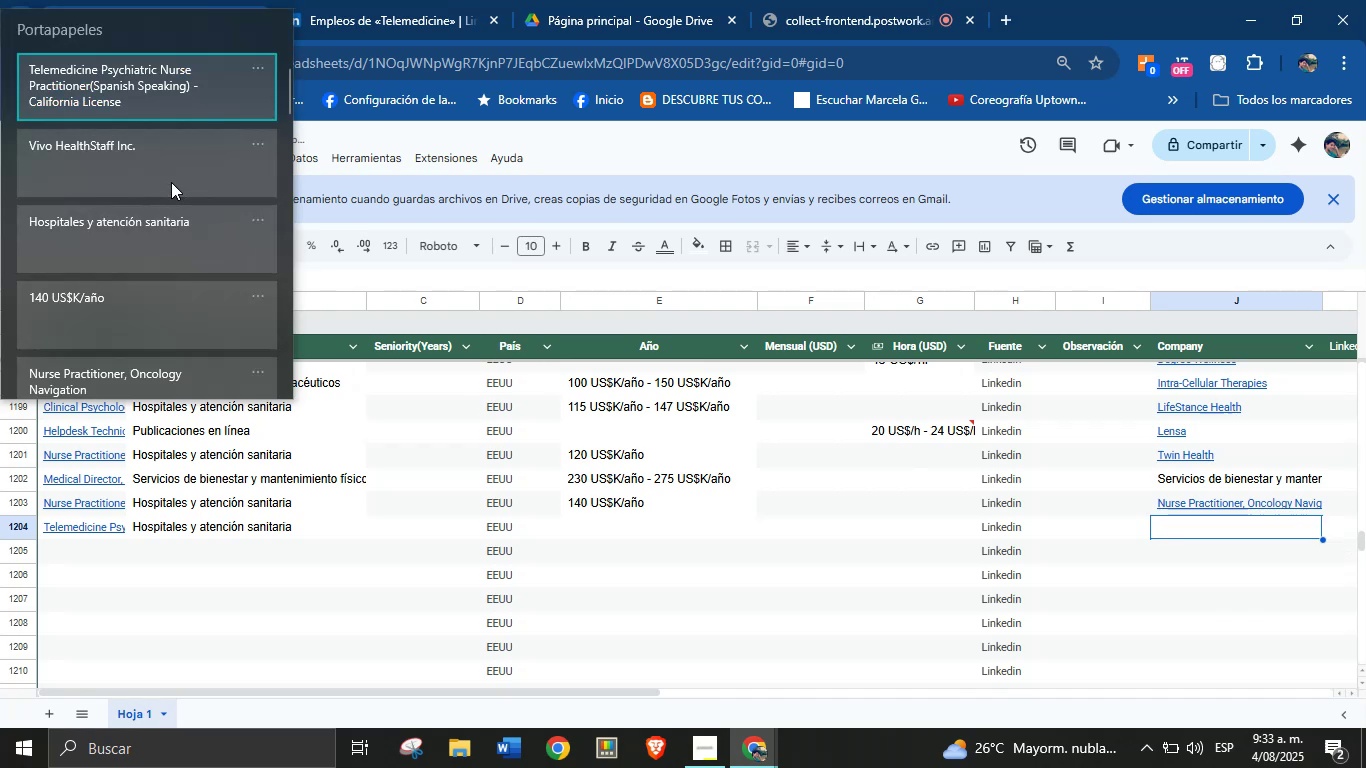 
key(Control+V)
 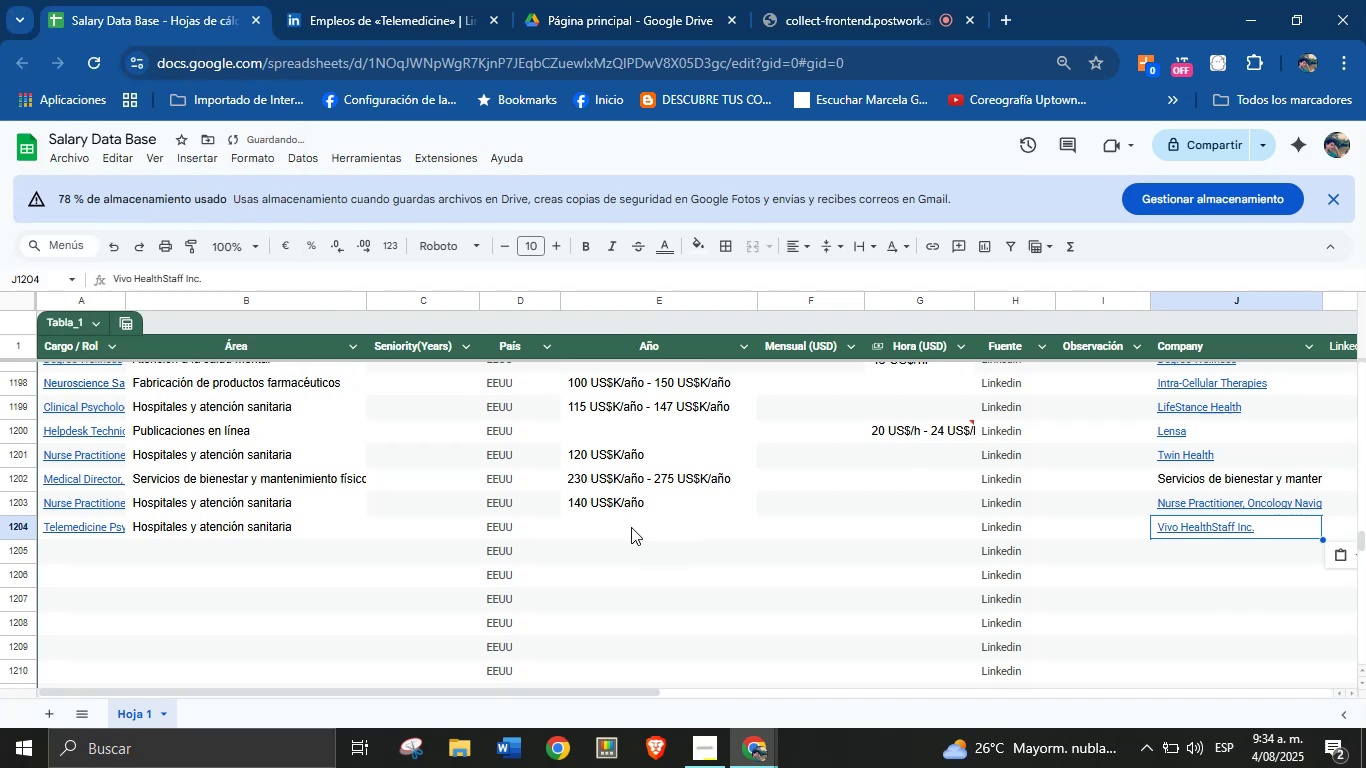 
left_click([629, 528])
 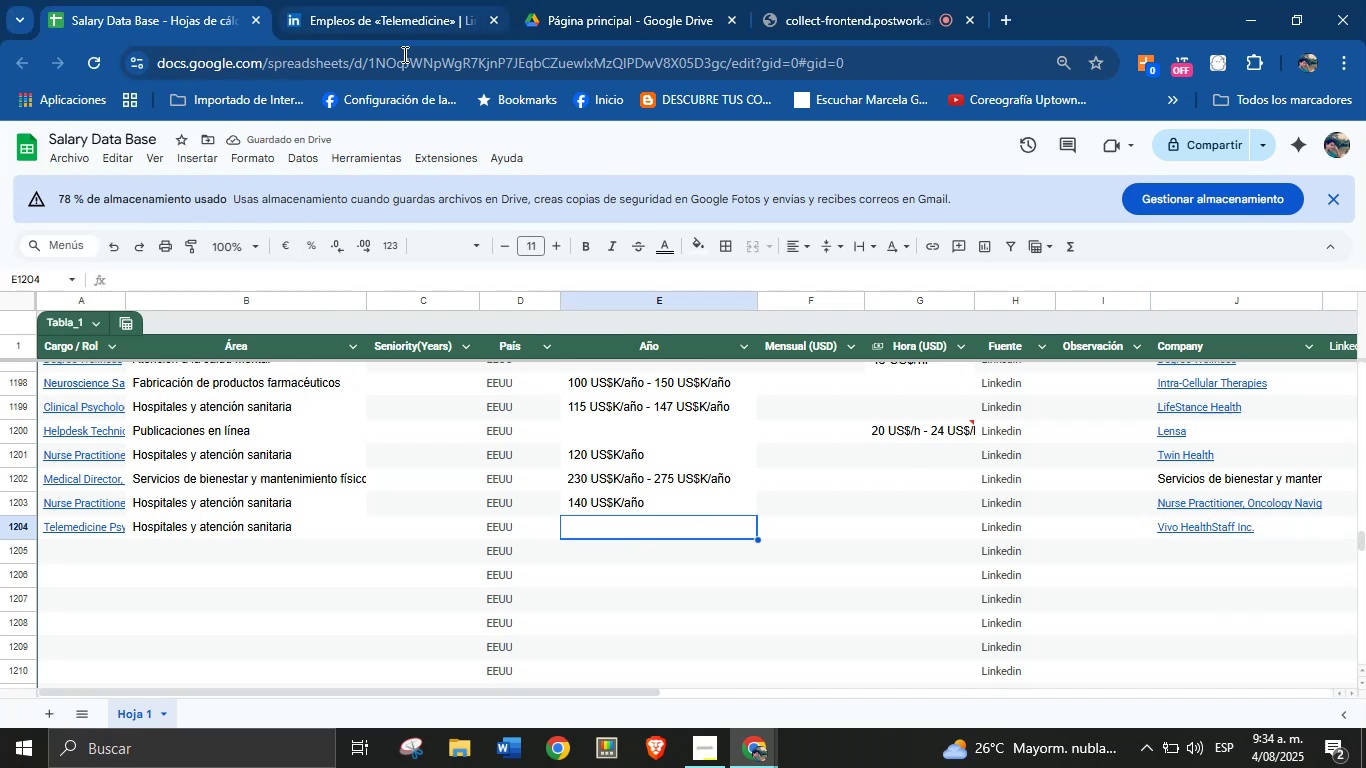 
left_click([395, 9])
 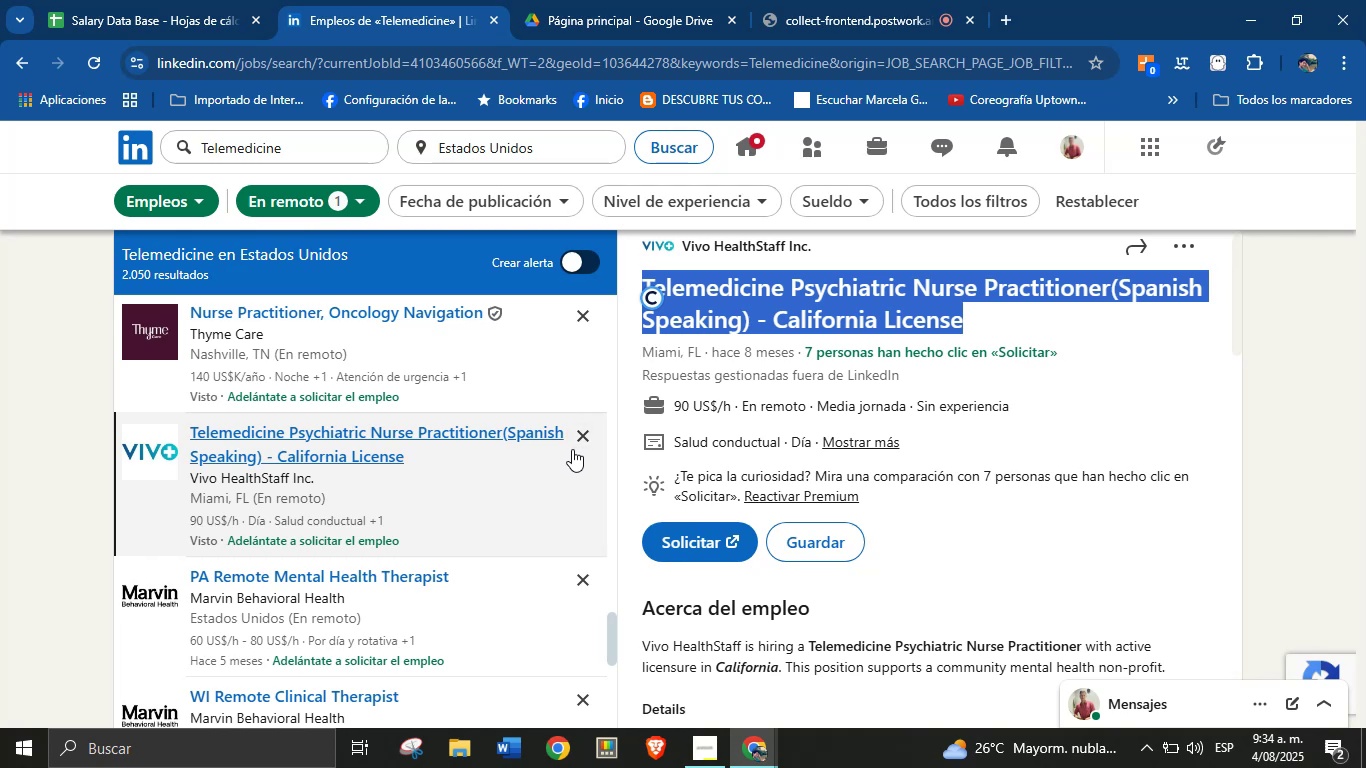 
left_click([190, 0])
 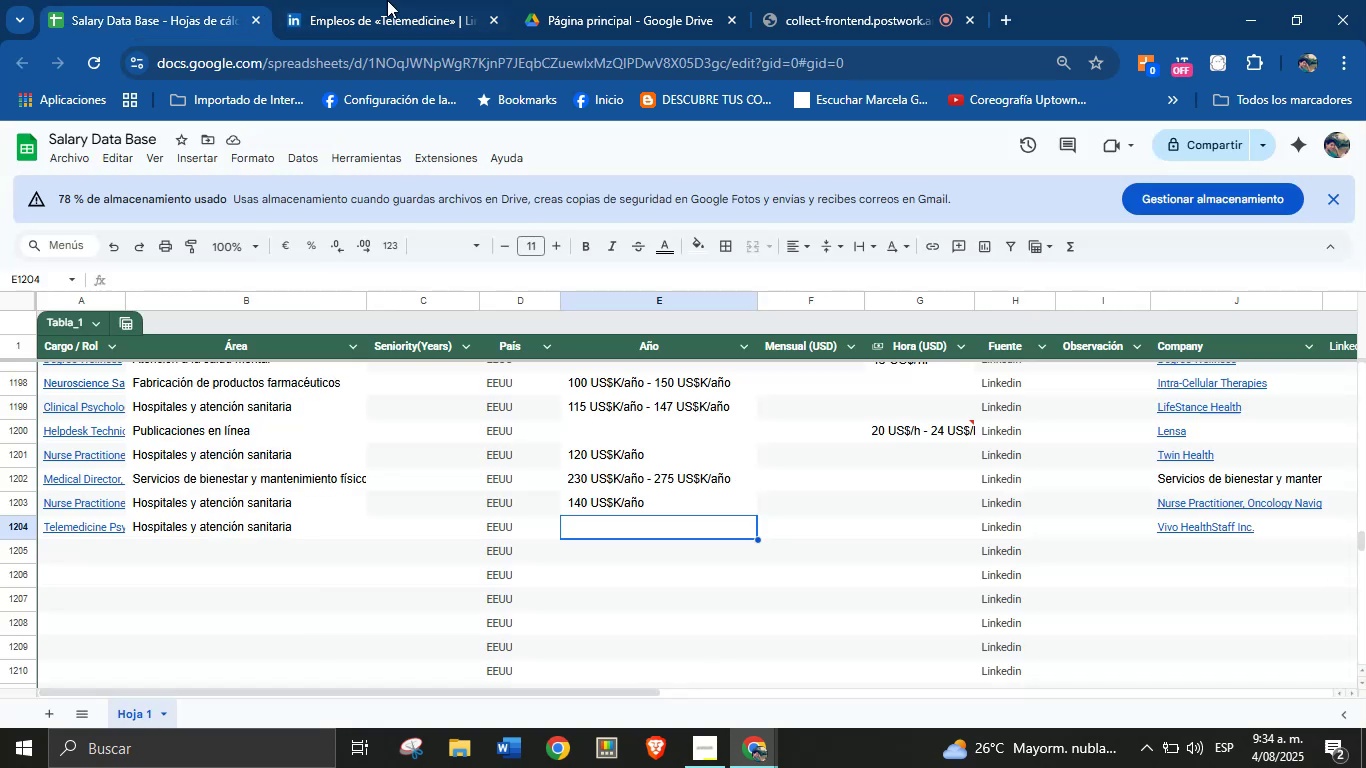 
left_click([470, 0])
 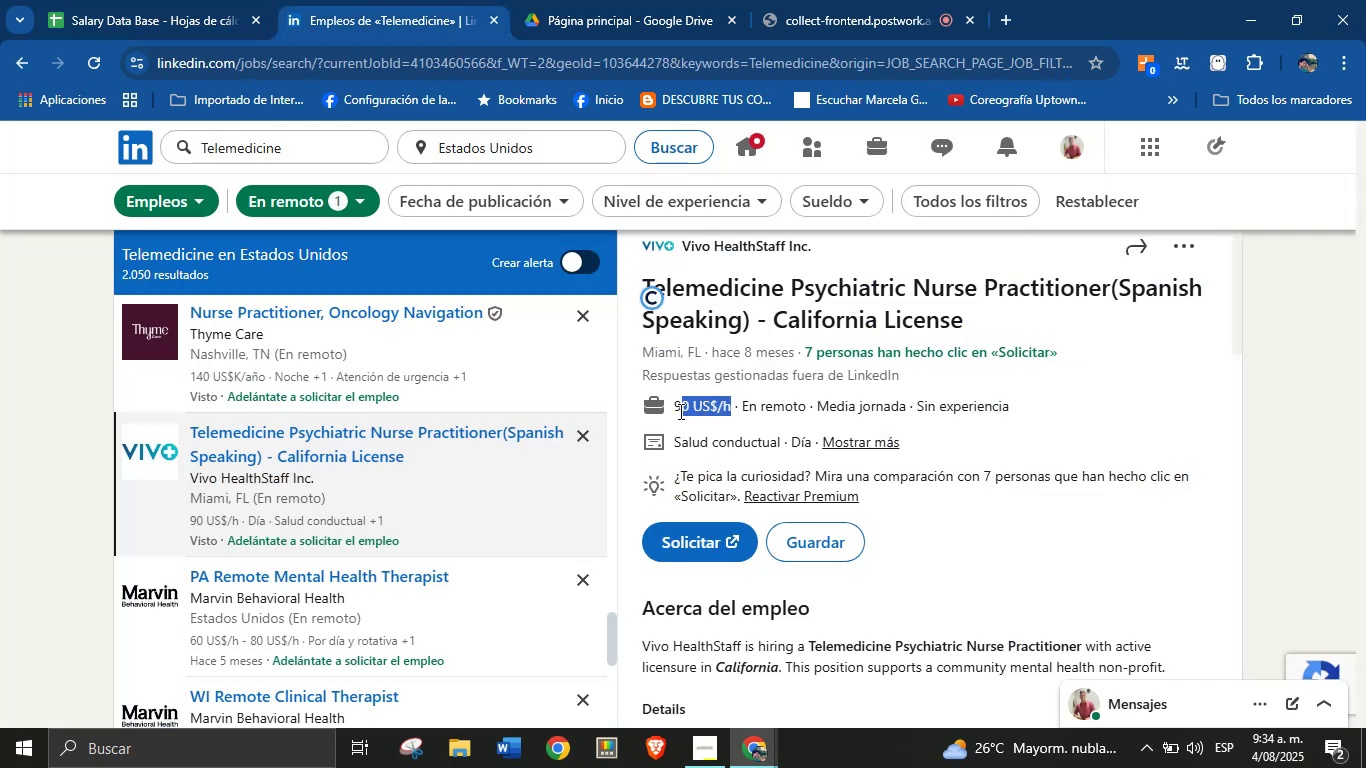 
key(Alt+AltLeft)
 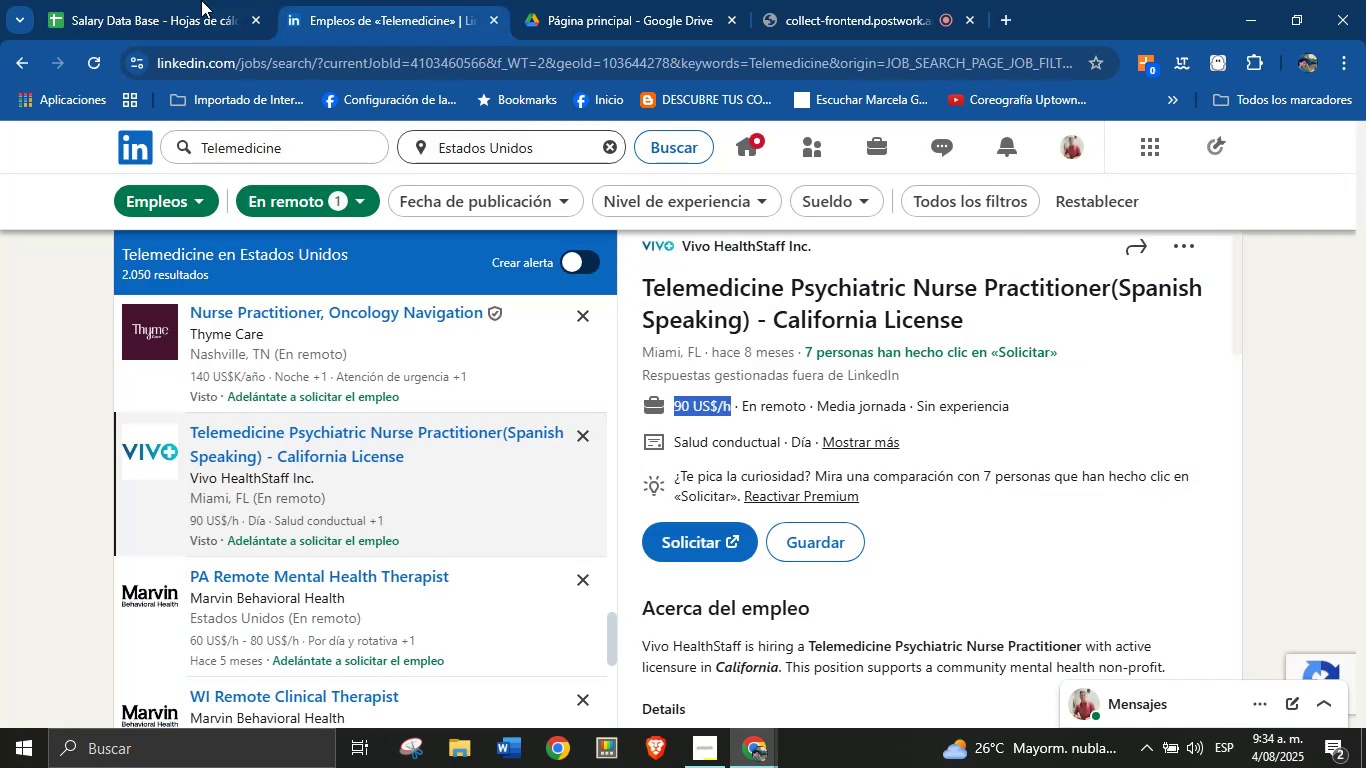 
key(Alt+Control+ControlLeft)
 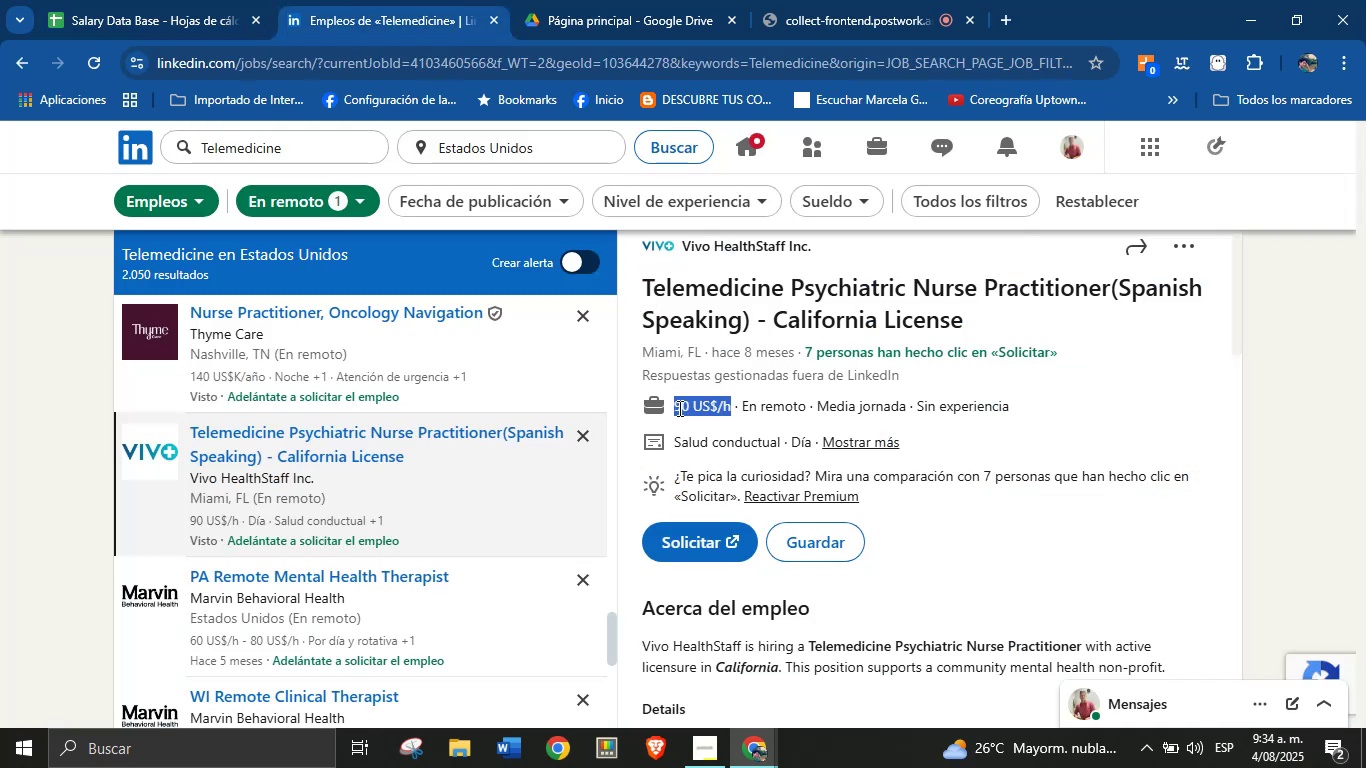 
key(Alt+Control+C)
 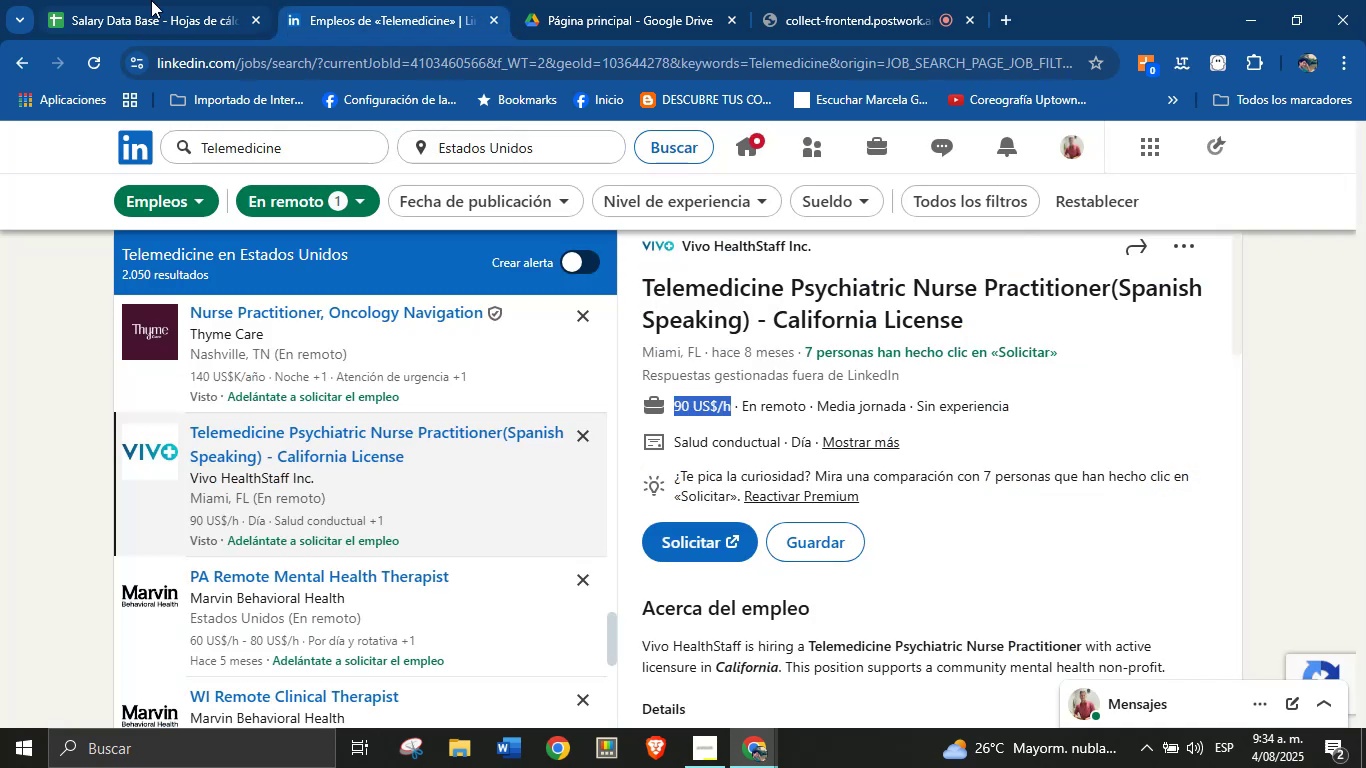 
left_click([149, 0])
 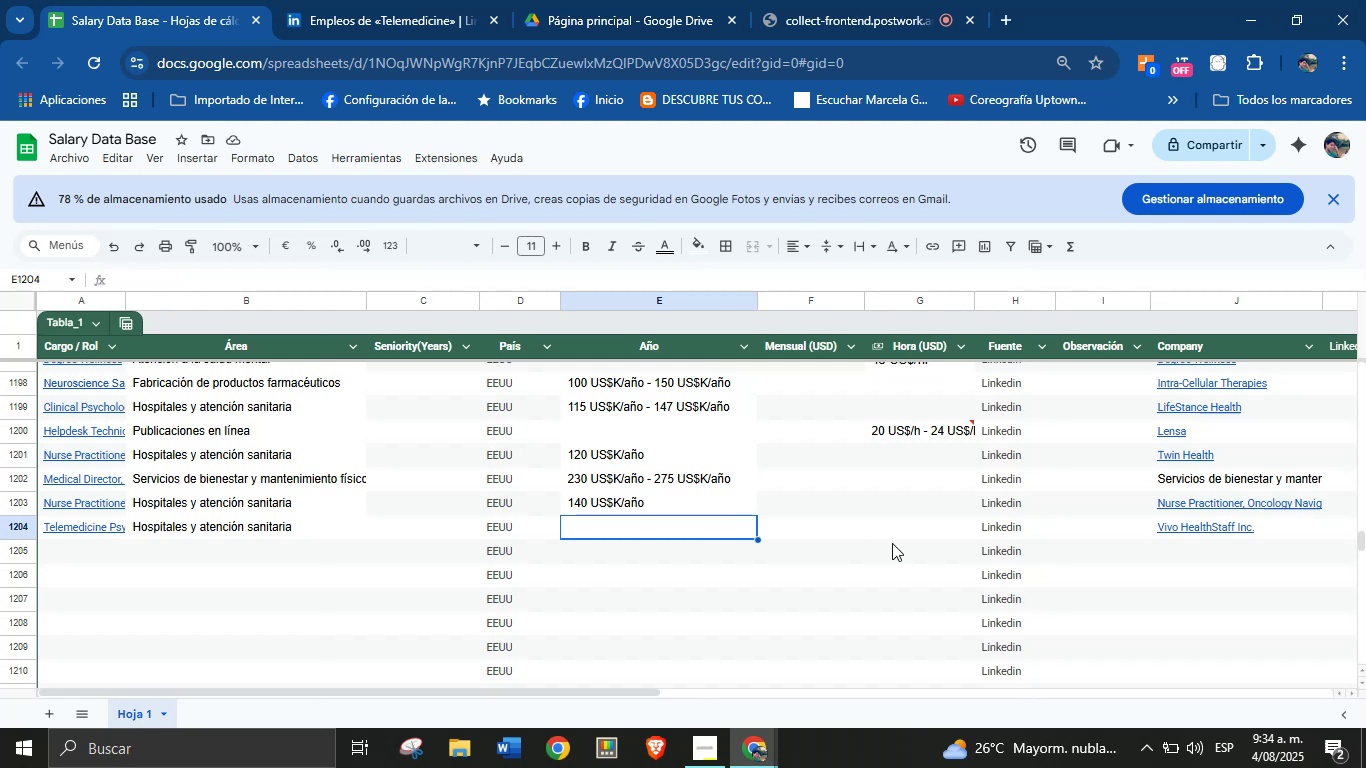 
left_click([911, 532])
 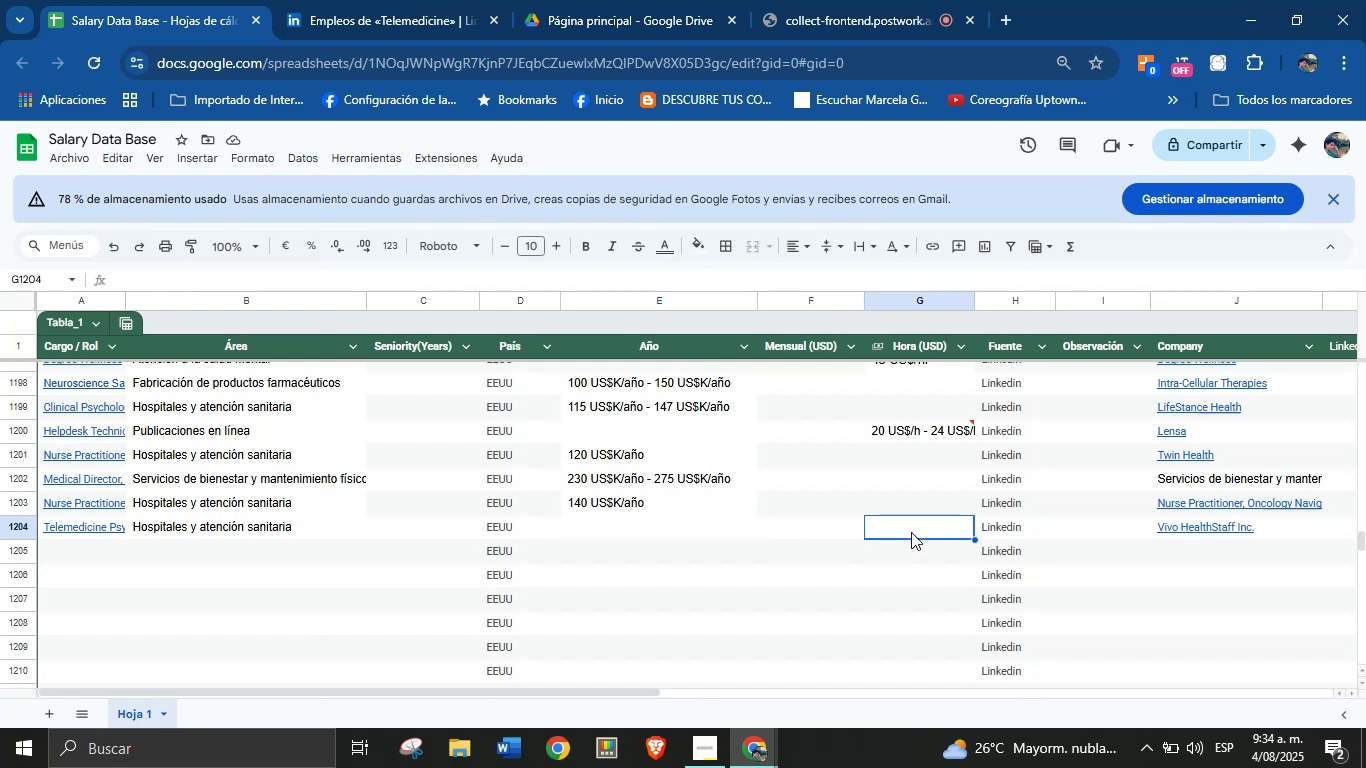 
key(Break)
 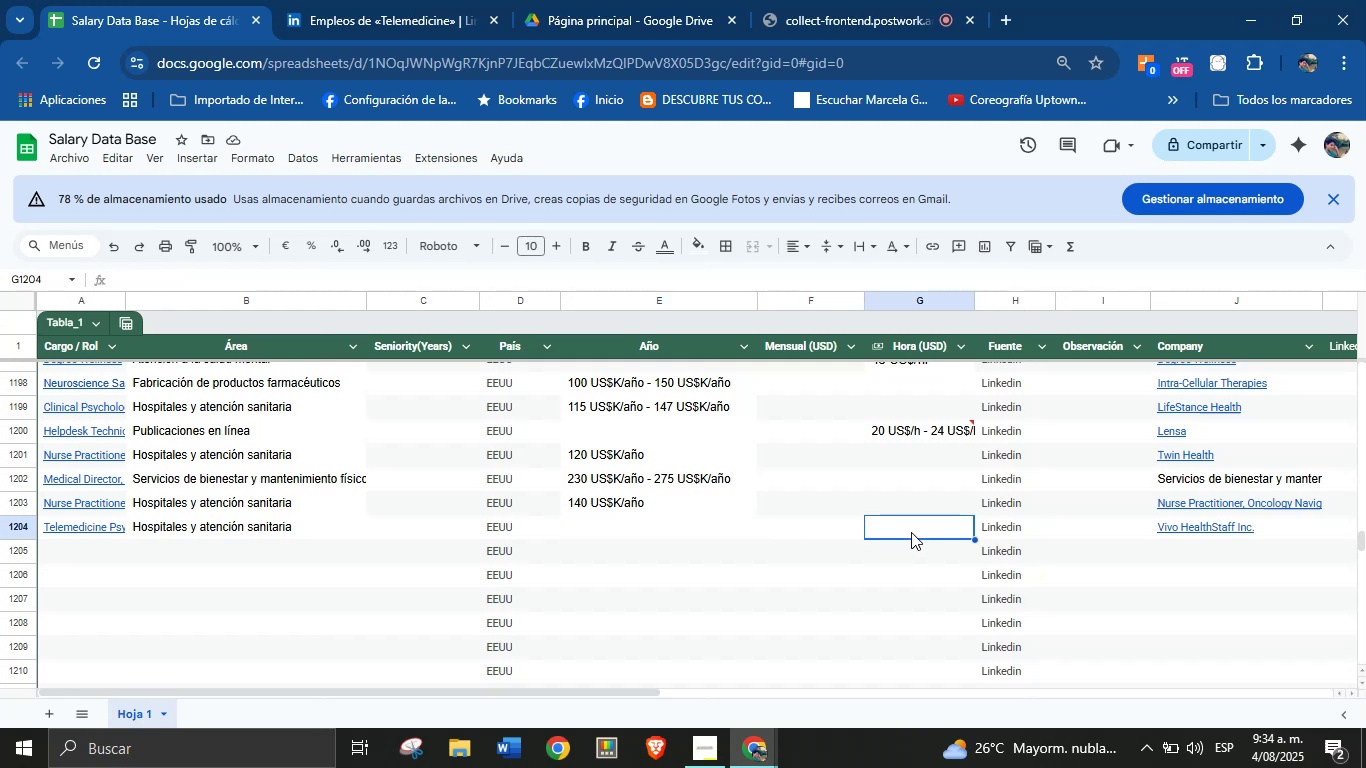 
key(Control+ControlLeft)
 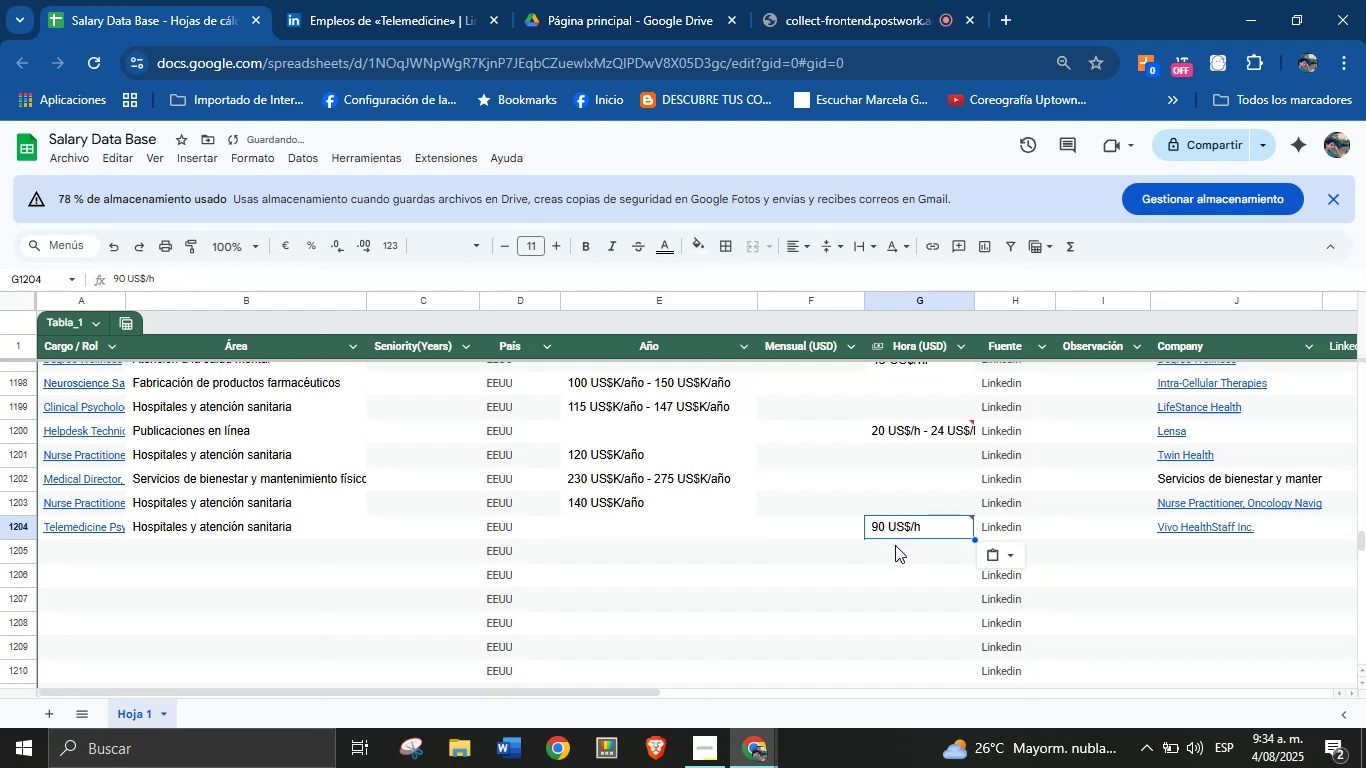 
key(Control+V)
 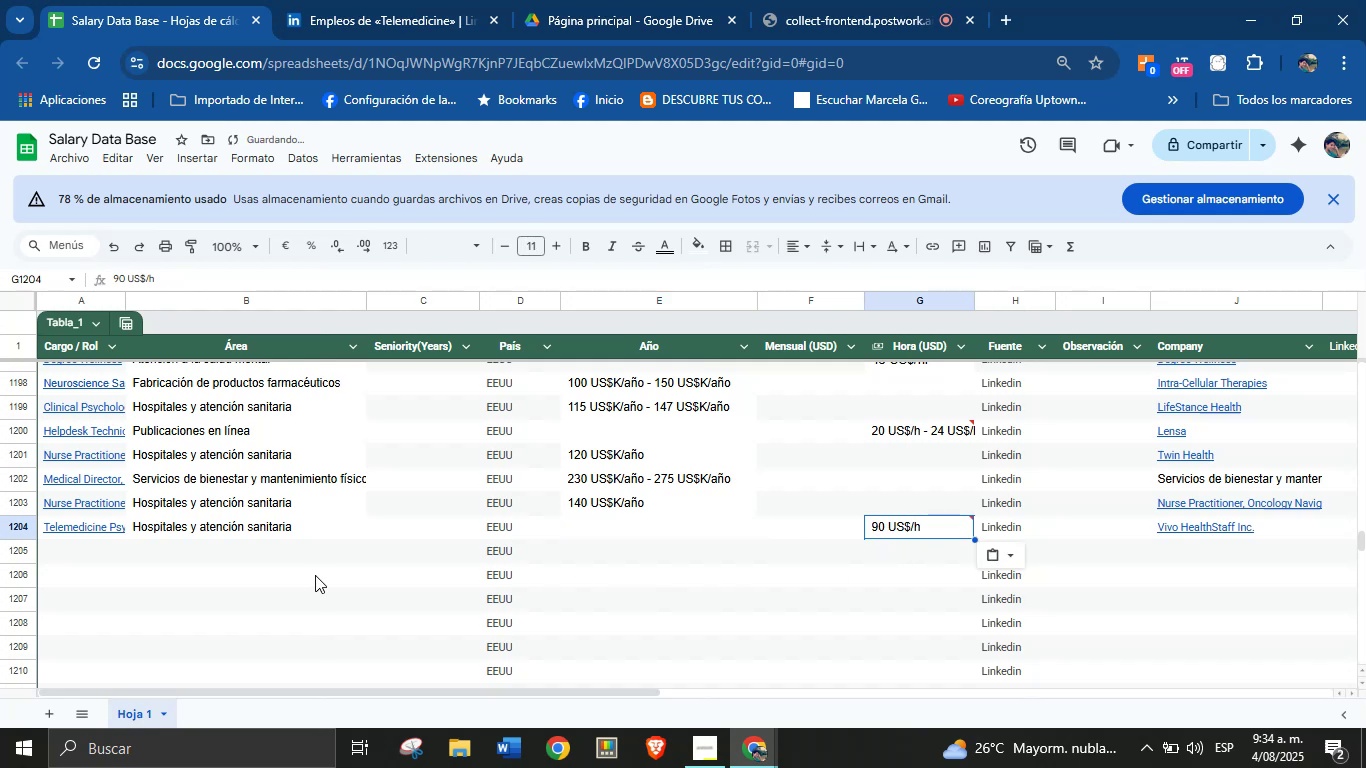 
left_click([107, 559])
 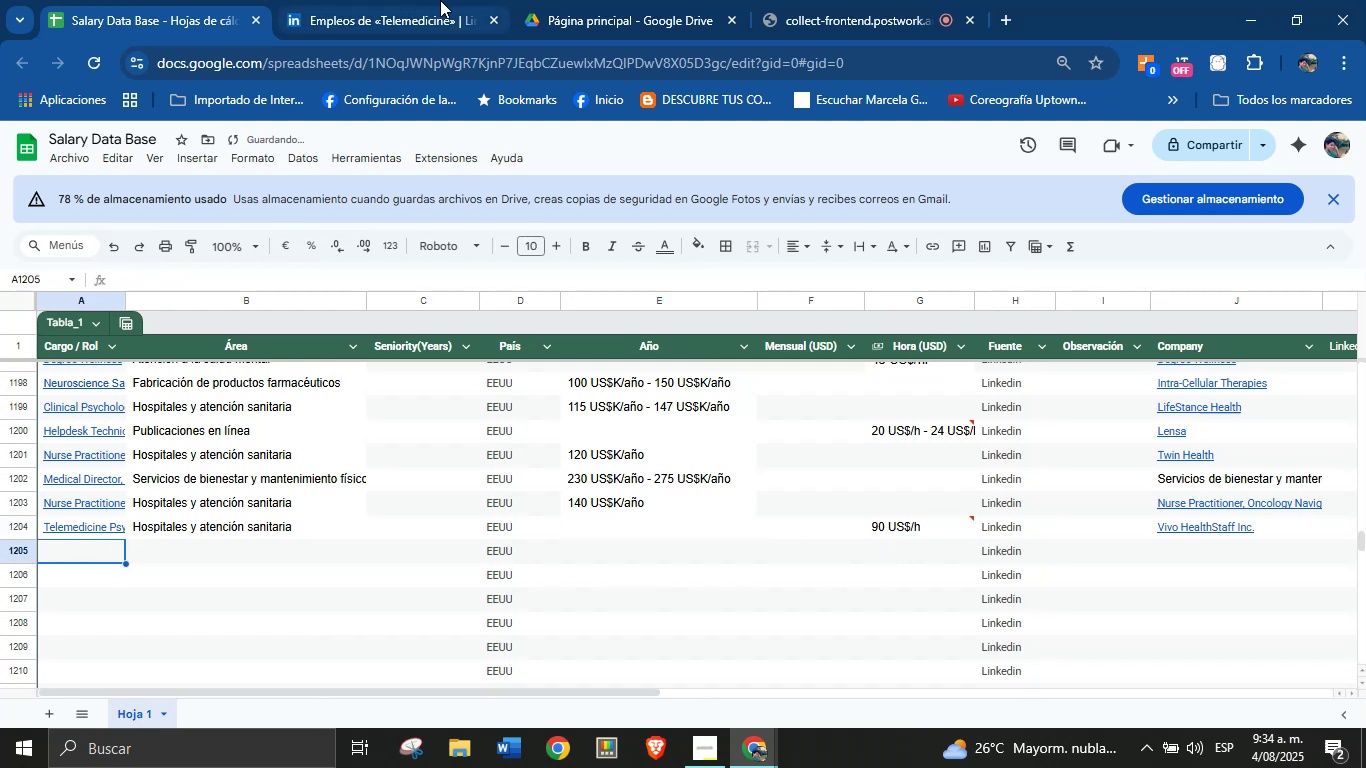 
left_click([403, 0])
 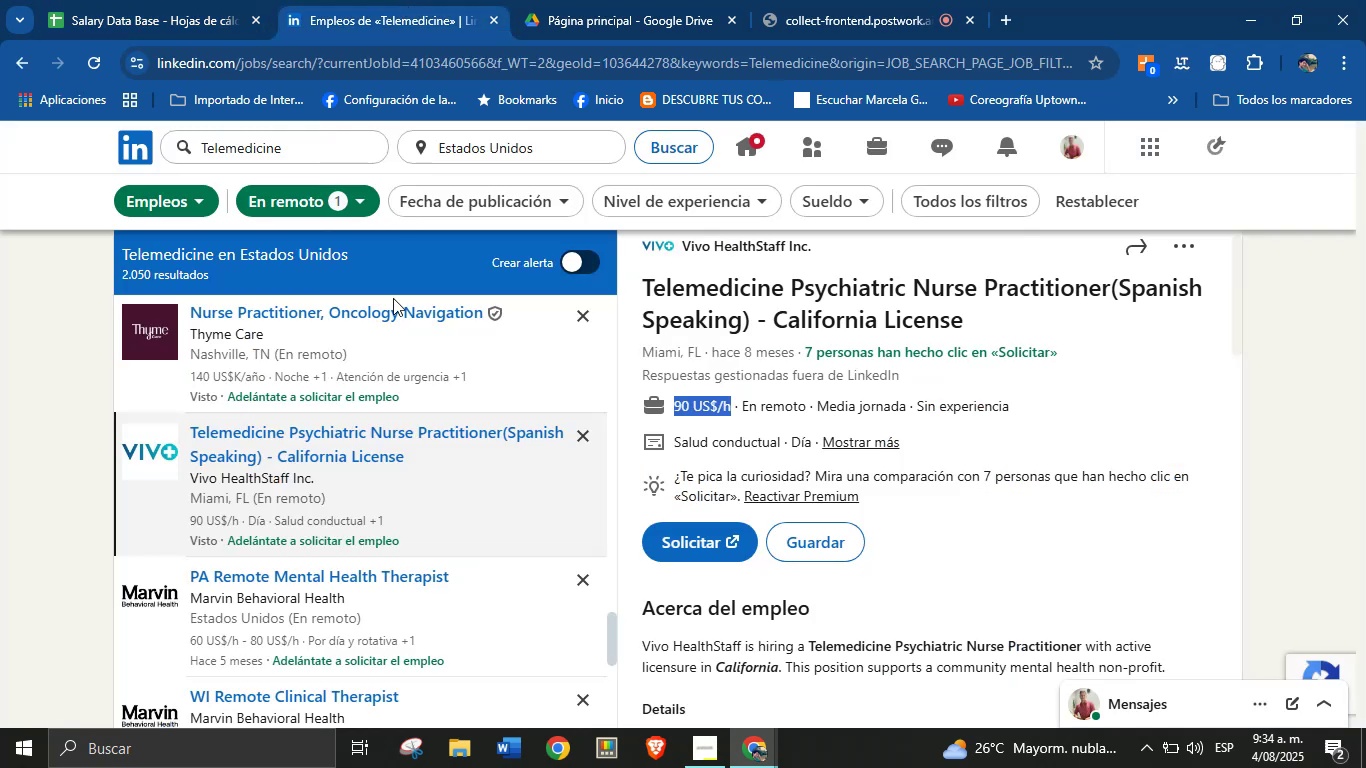 
scroll: coordinate [384, 470], scroll_direction: down, amount: 1.0
 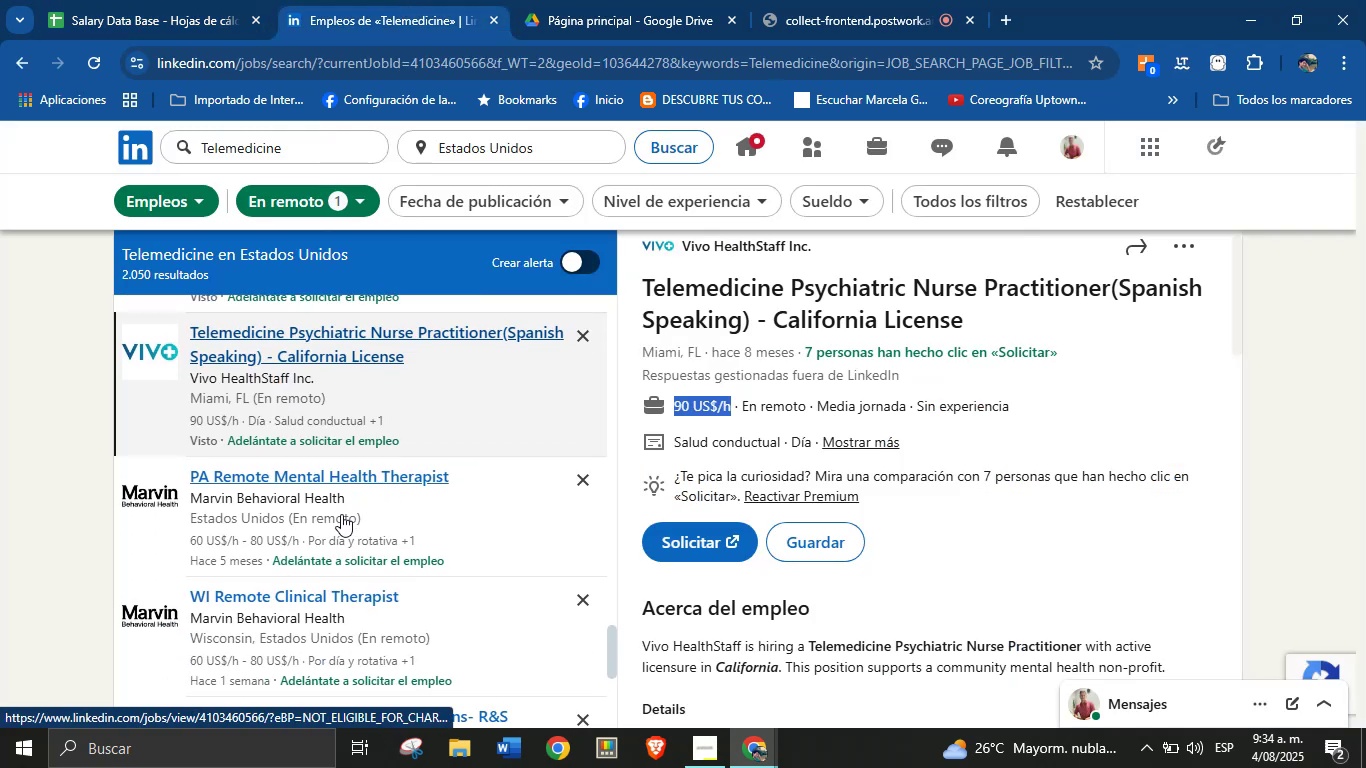 
left_click([335, 518])
 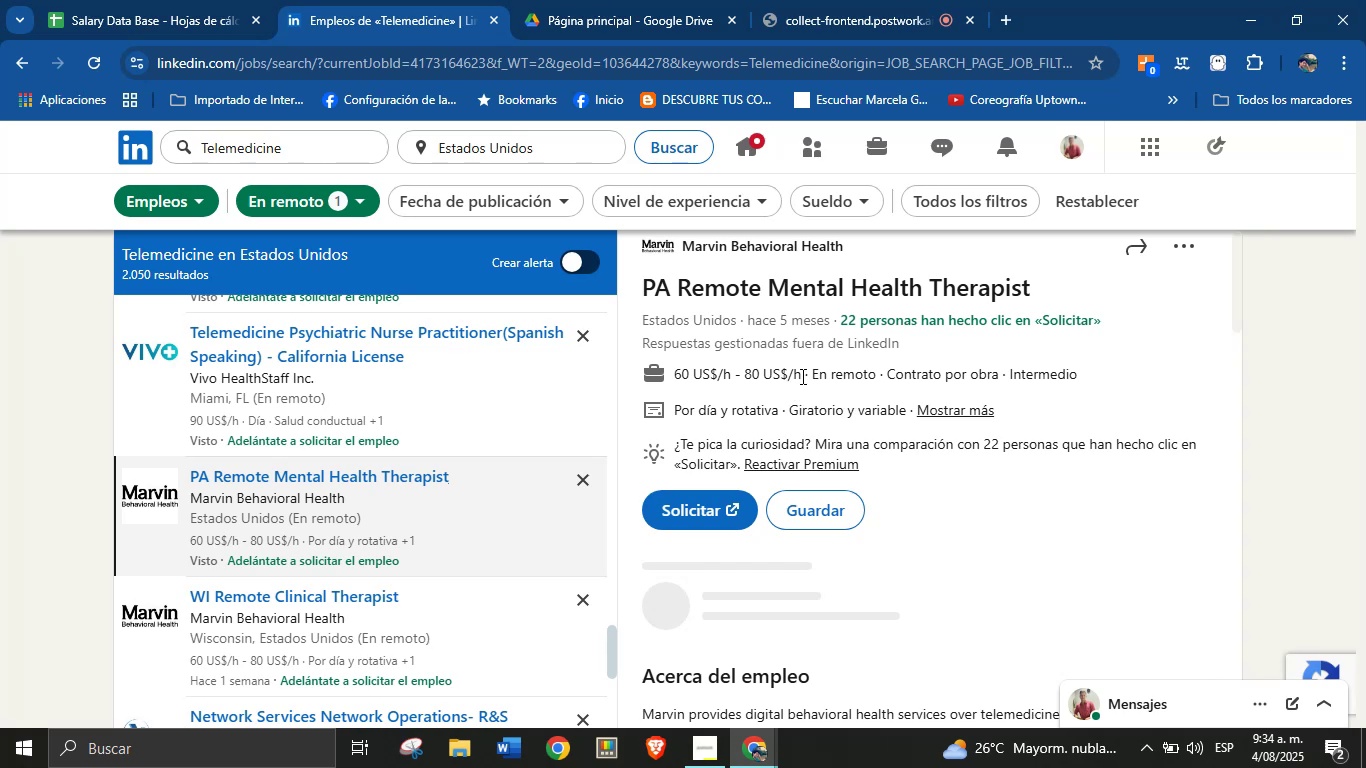 
wait(6.75)
 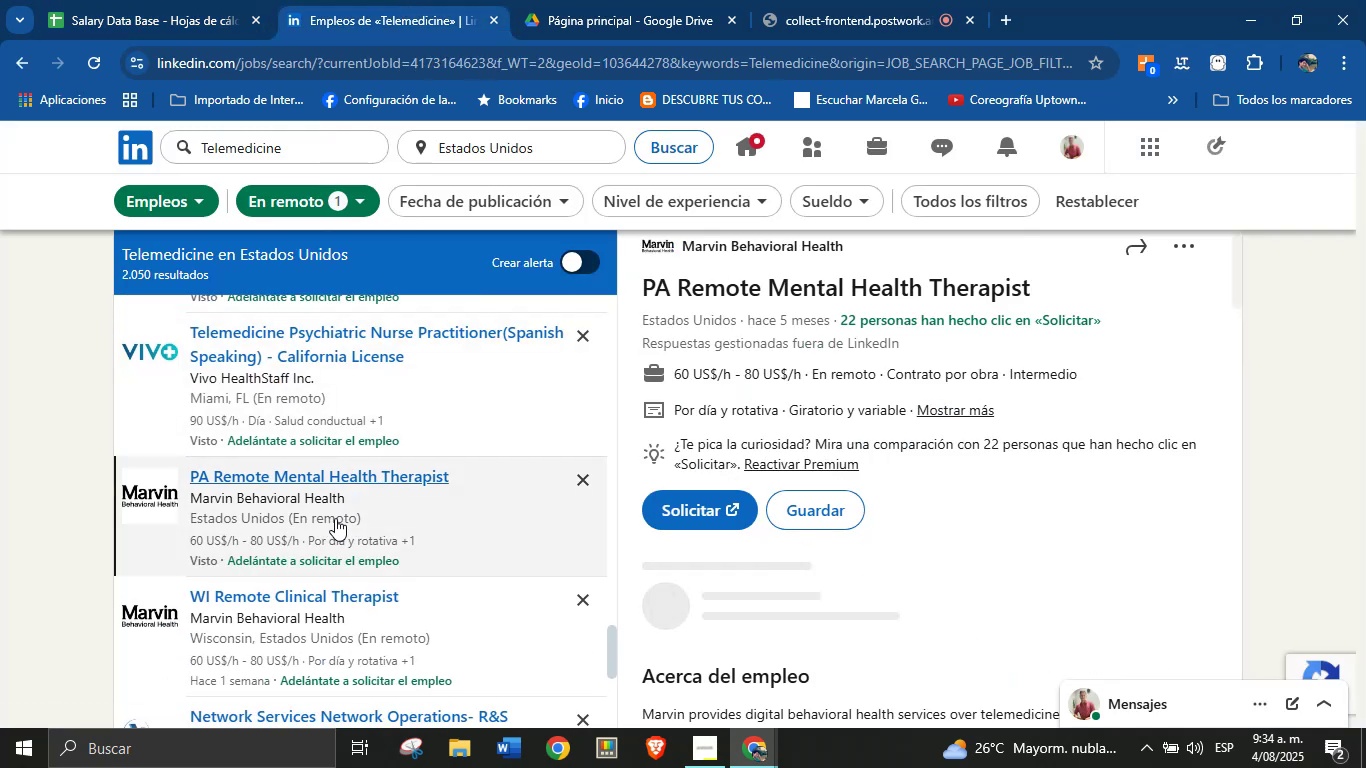 
left_click([799, 377])
 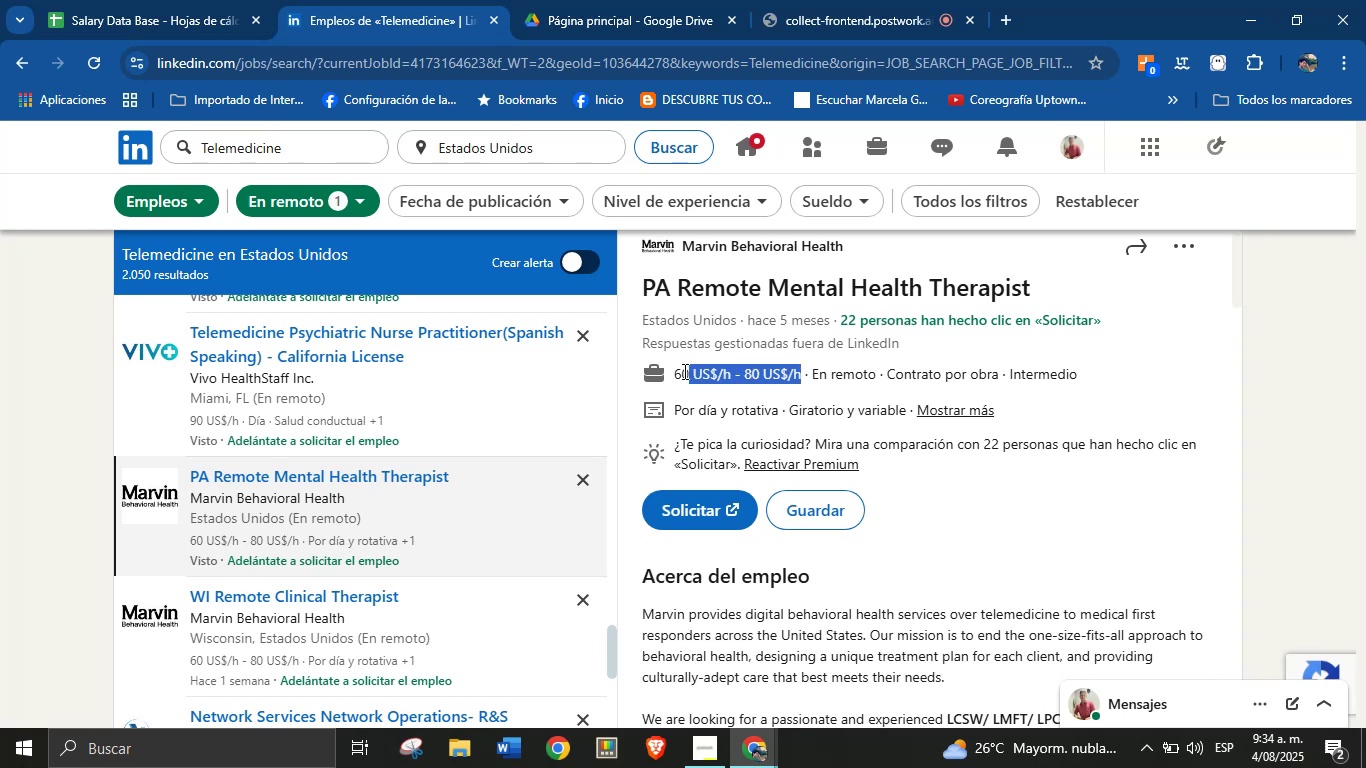 
key(Alt+AltLeft)
 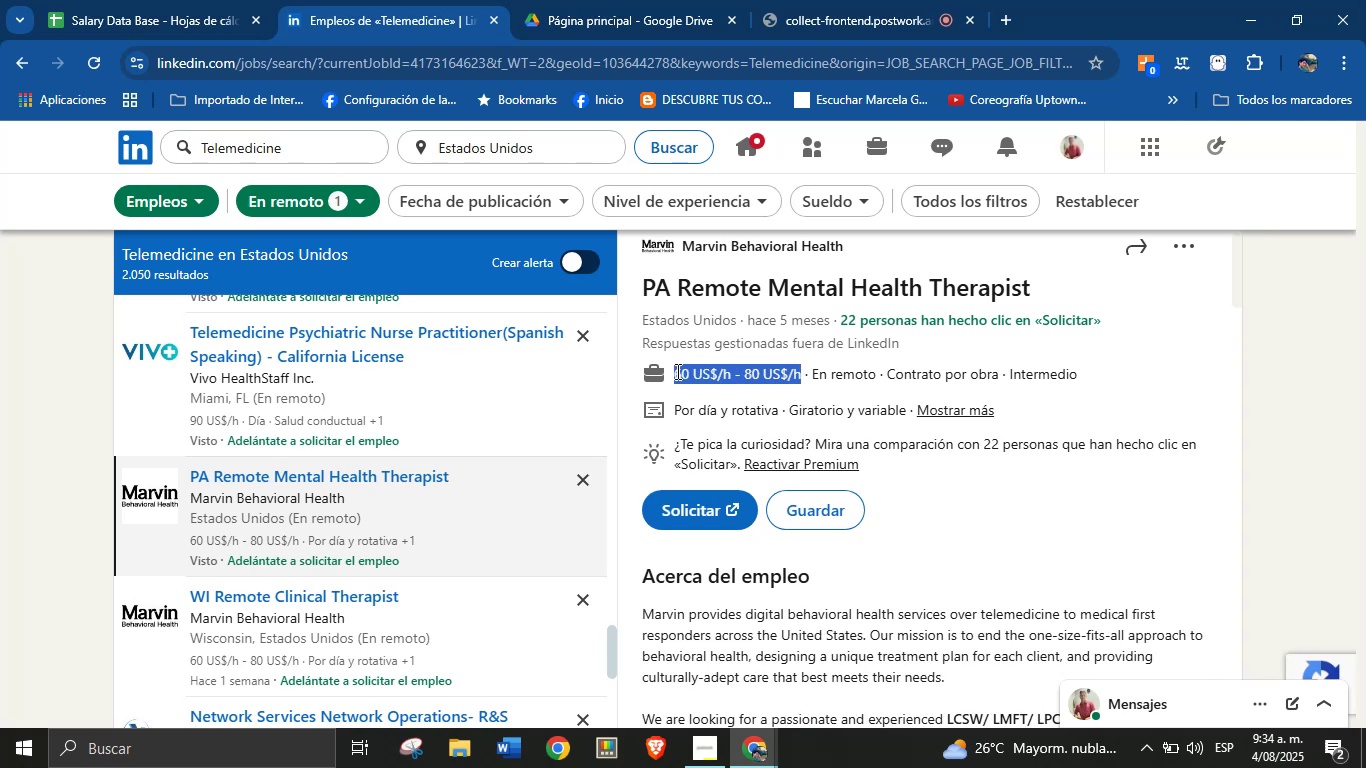 
key(Alt+Control+ControlLeft)
 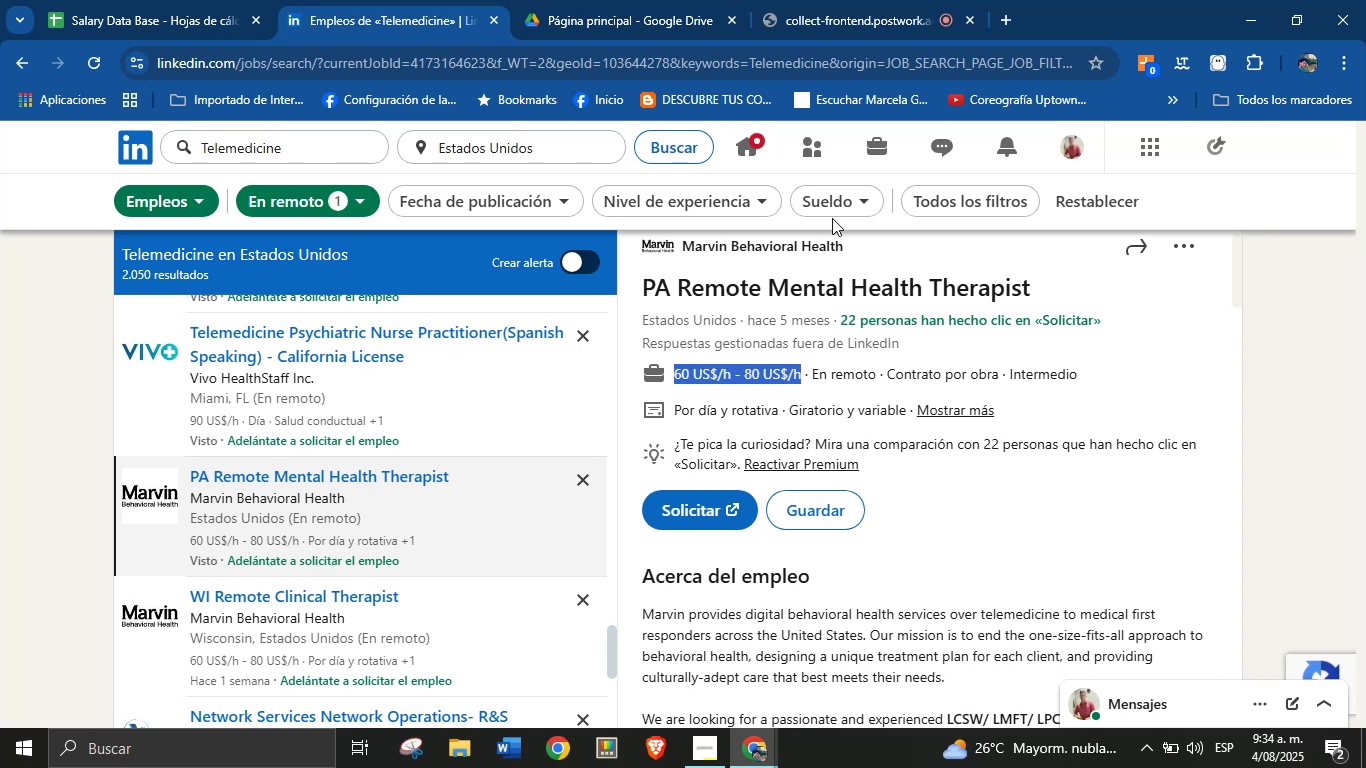 
key(Alt+Control+C)
 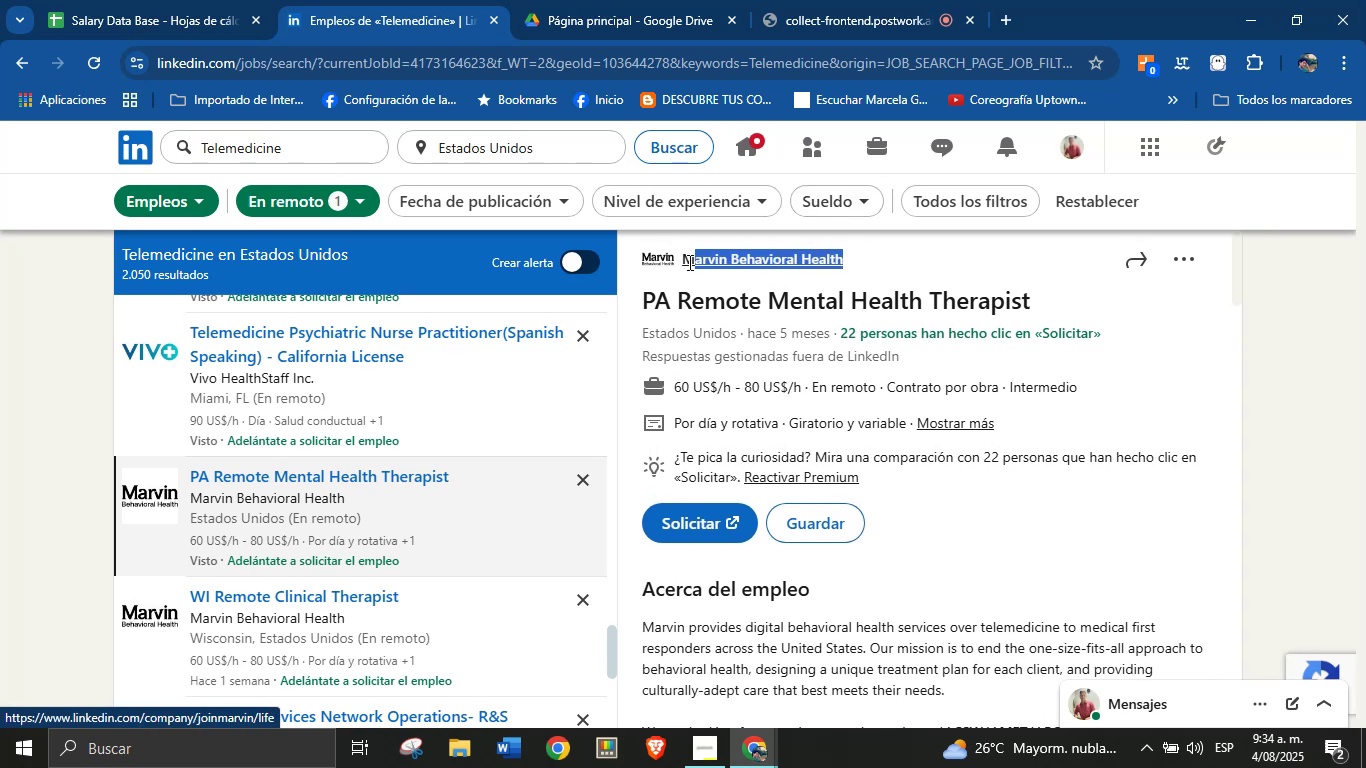 
key(Alt+AltLeft)
 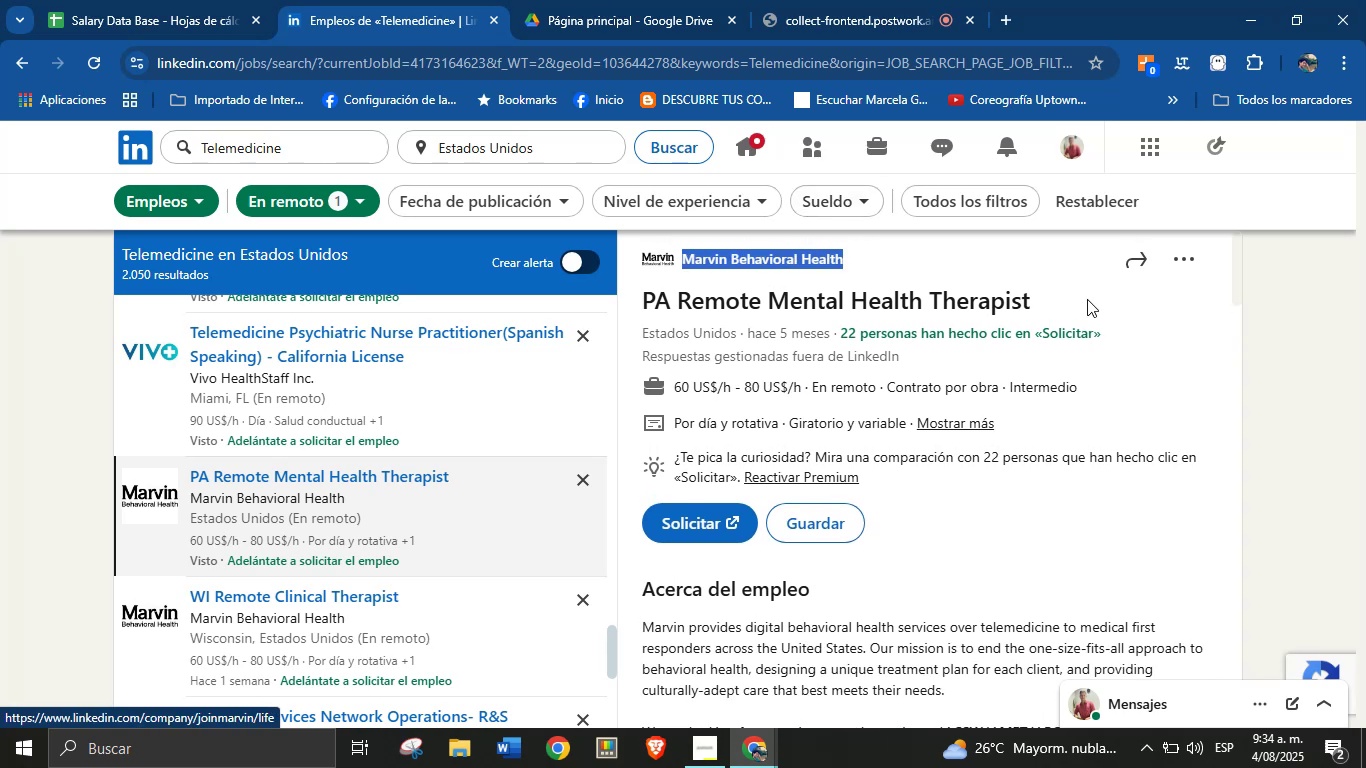 
key(Alt+Control+C)
 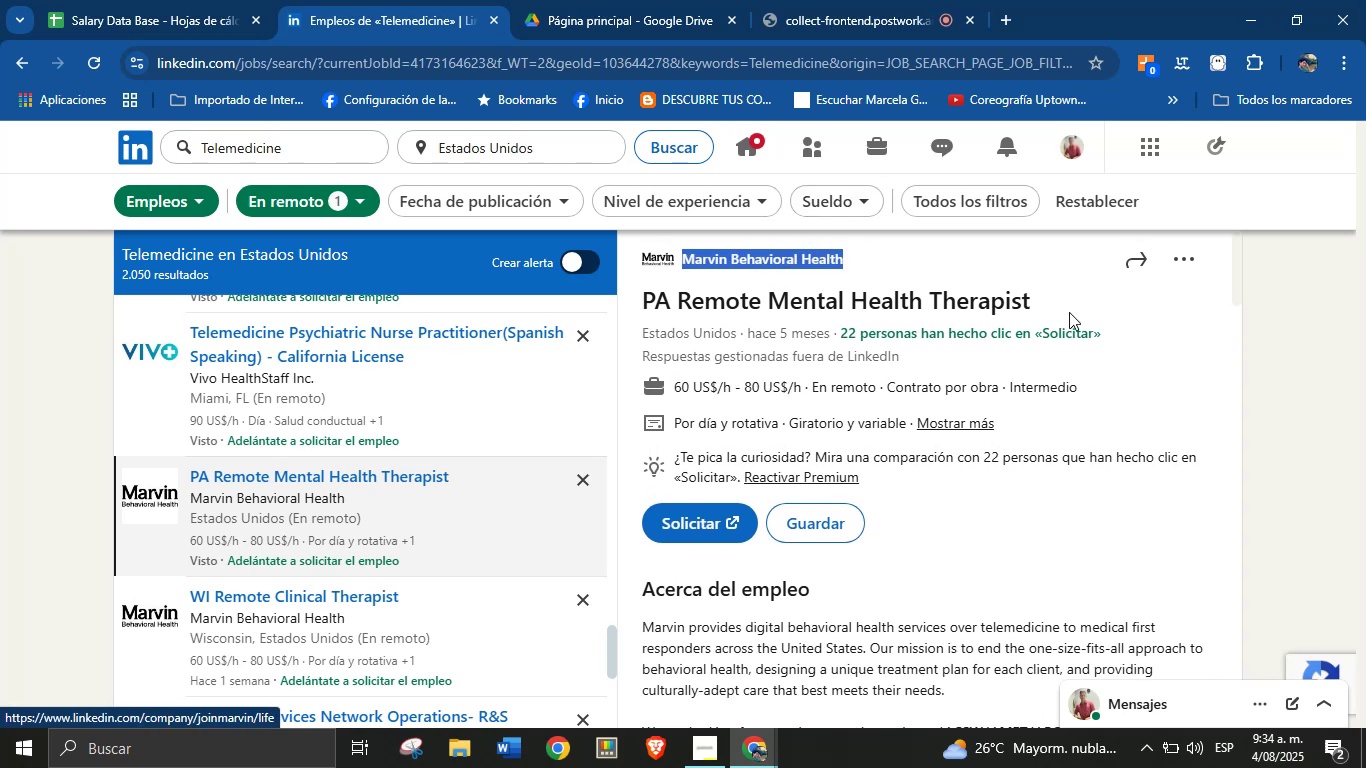 
key(Alt+Control+ControlLeft)
 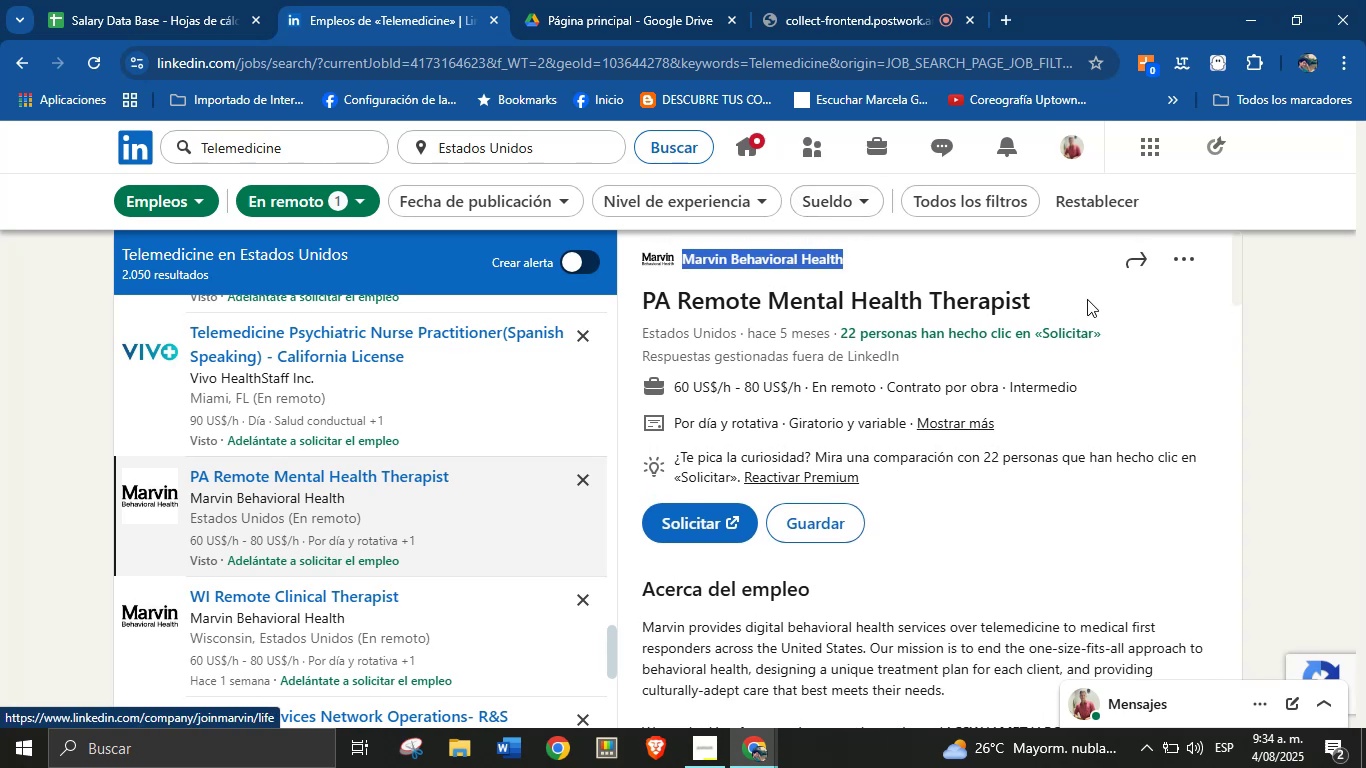 
left_click([1057, 313])
 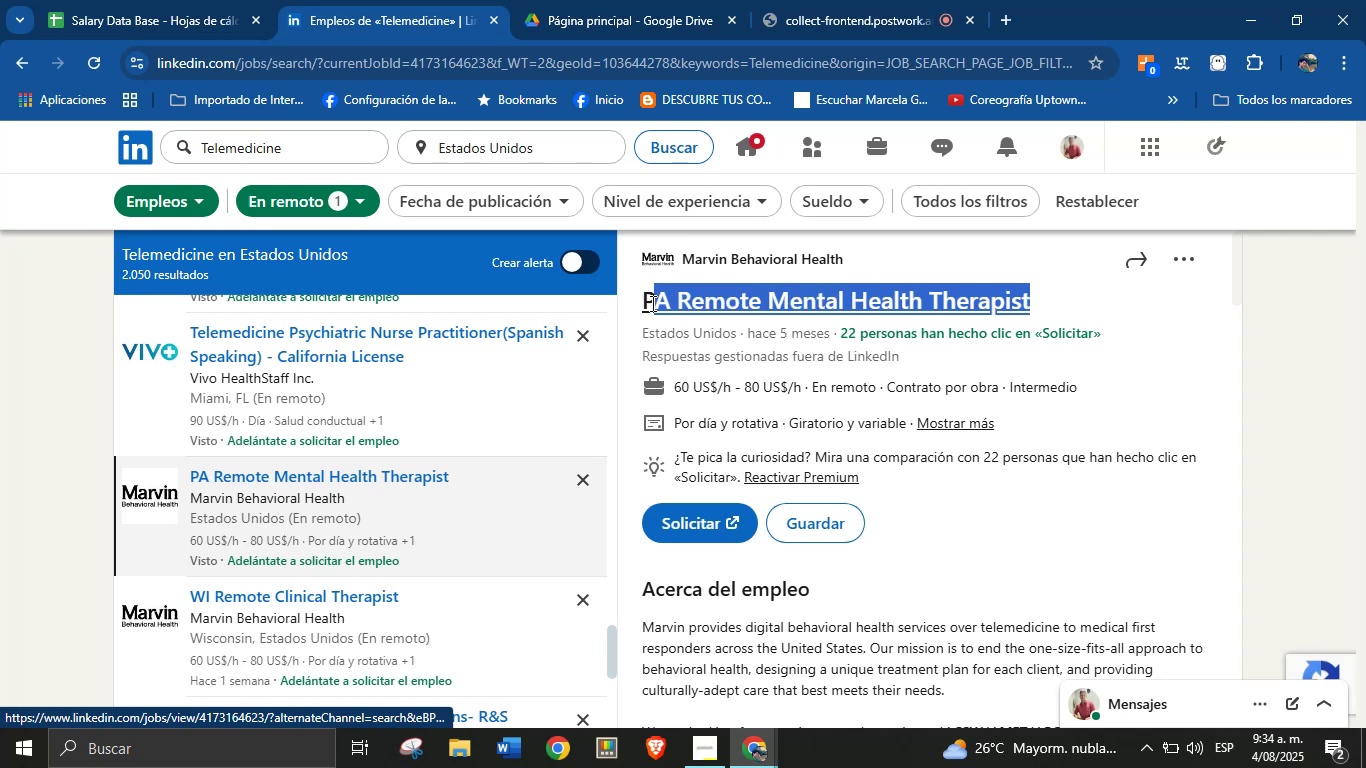 
key(Alt+AltLeft)
 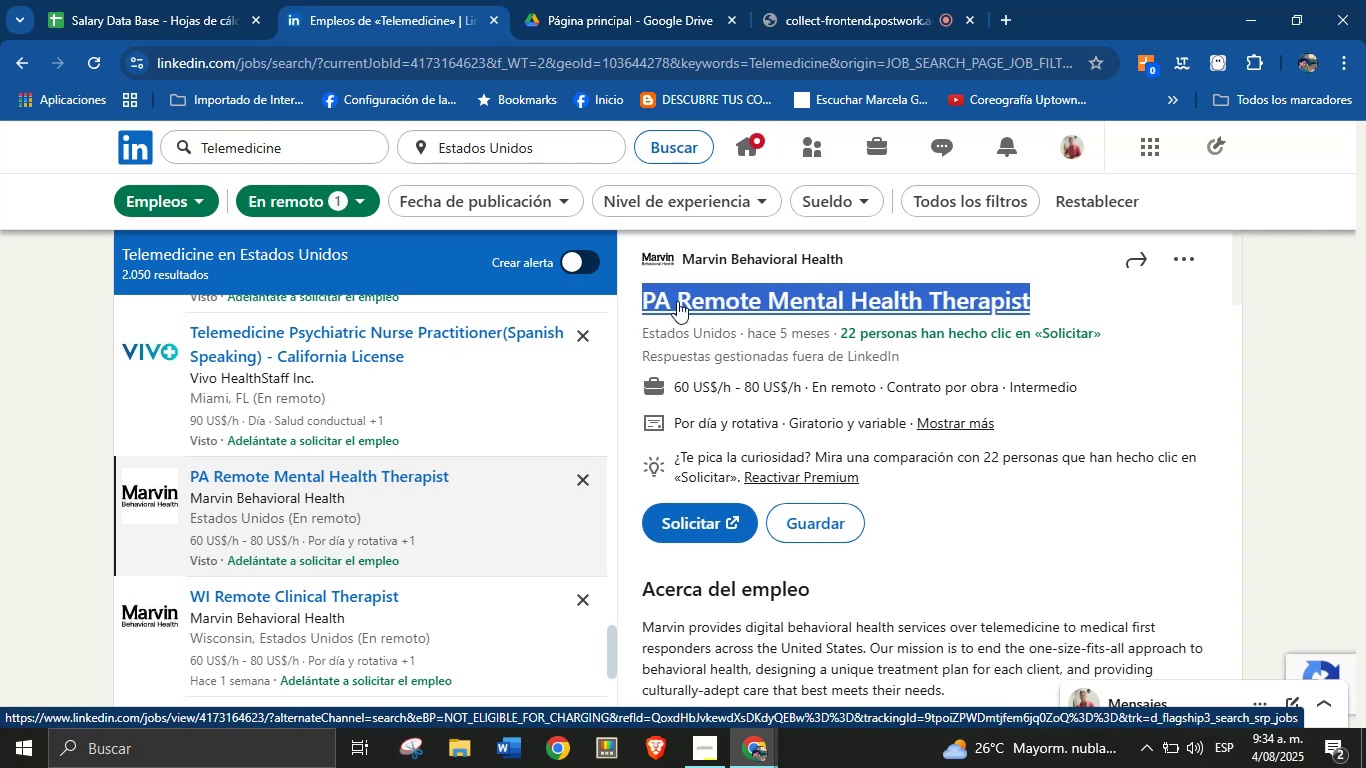 
key(Alt+Control+ControlLeft)
 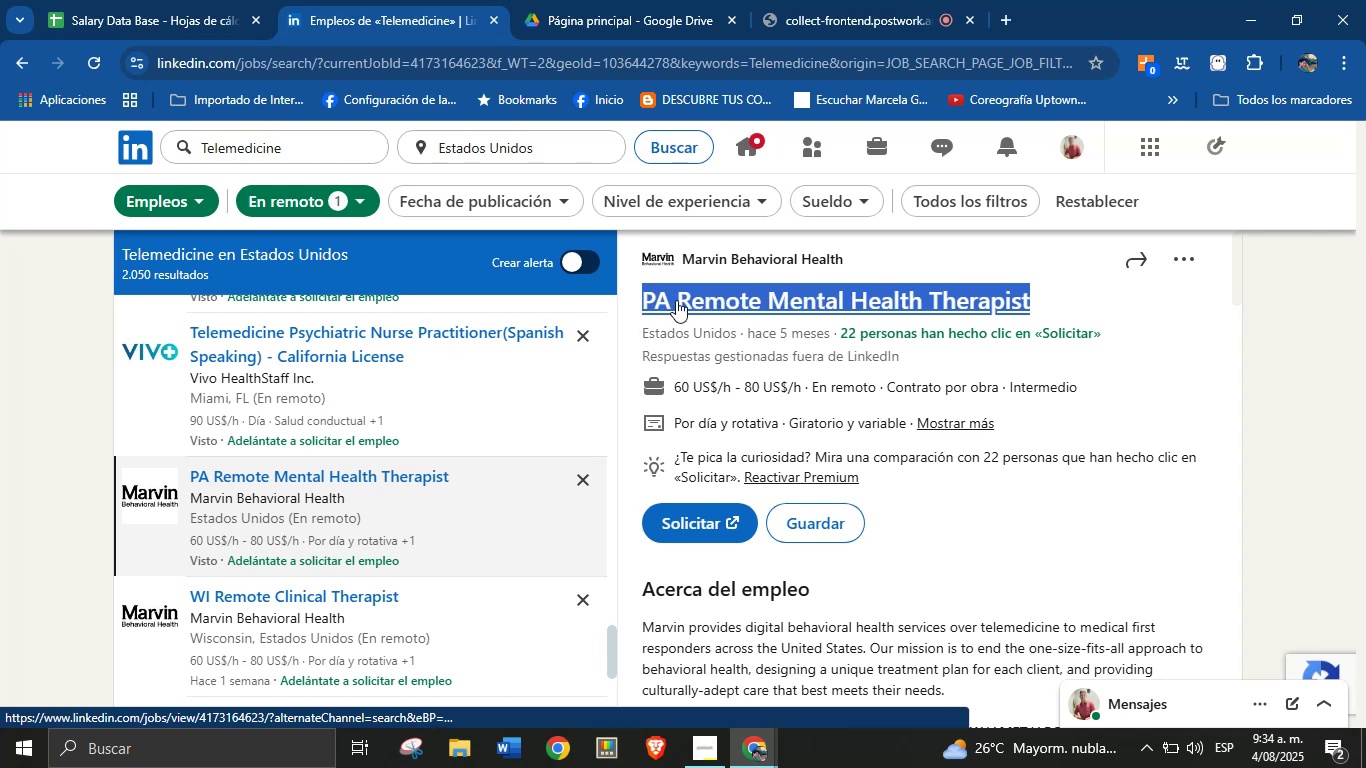 
key(Alt+Control+C)
 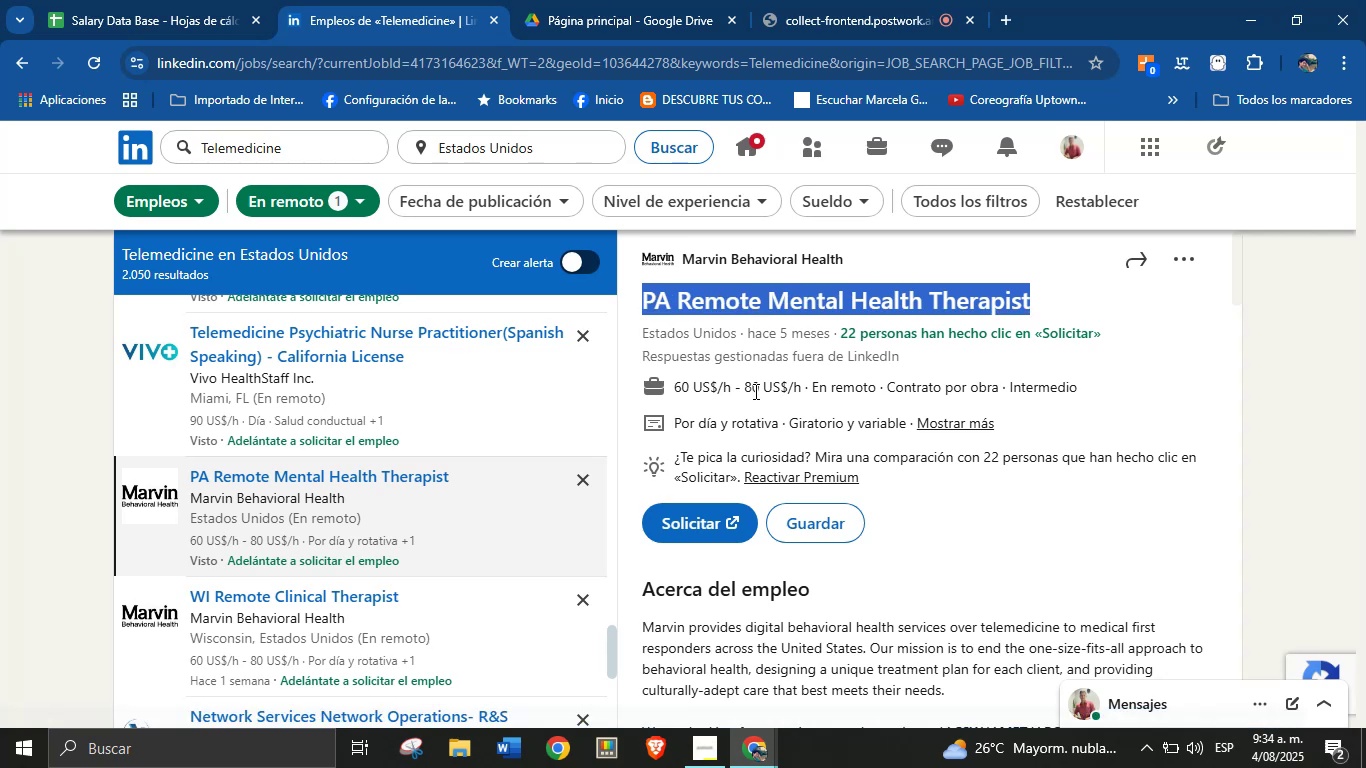 
scroll: coordinate [792, 457], scroll_direction: down, amount: 2.0
 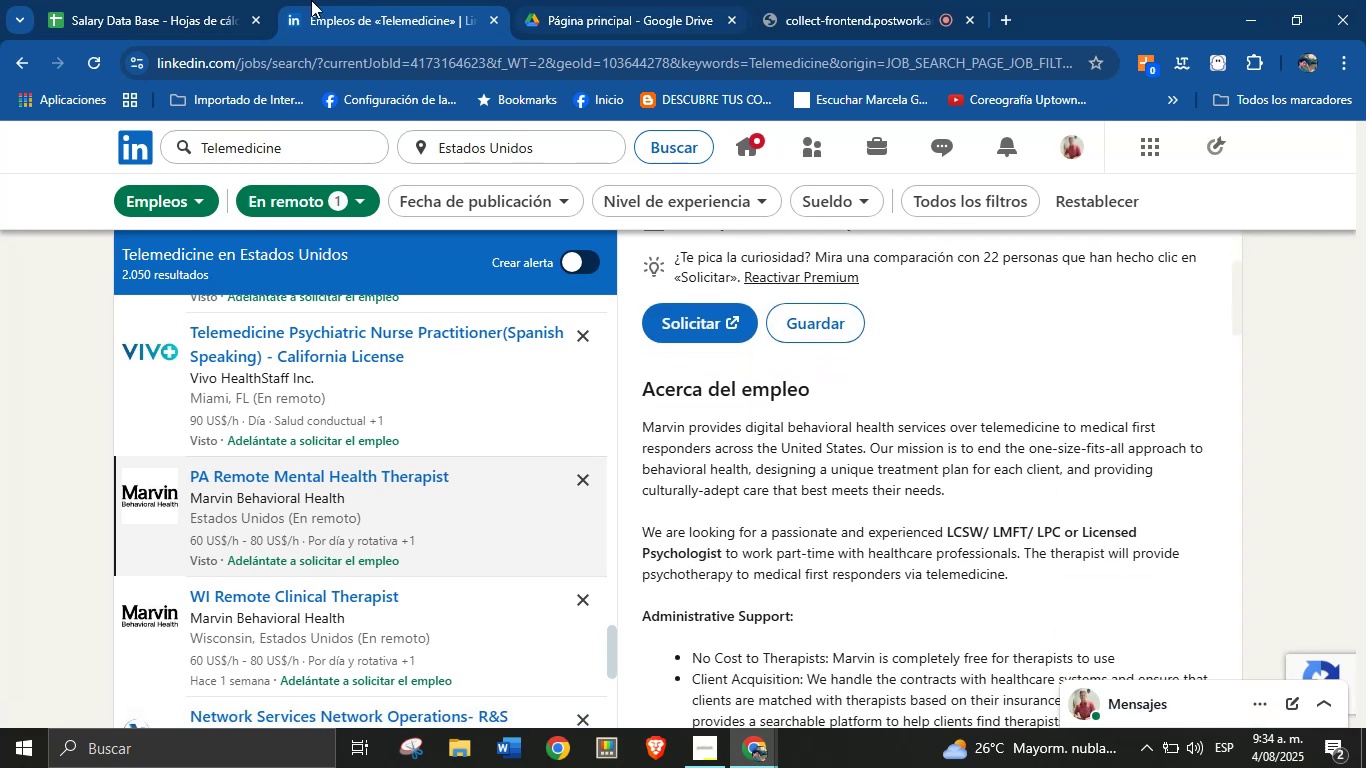 
left_click([194, 0])
 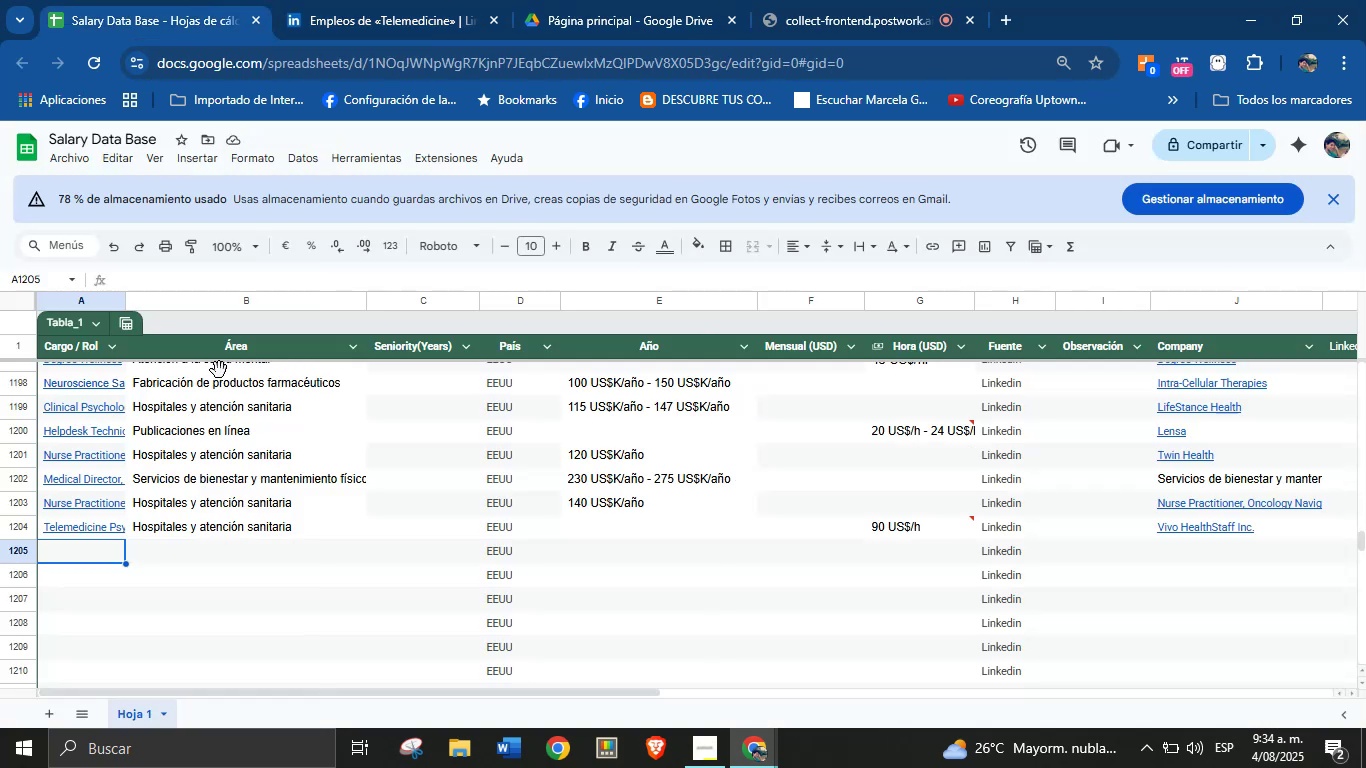 
key(Meta+MetaLeft)
 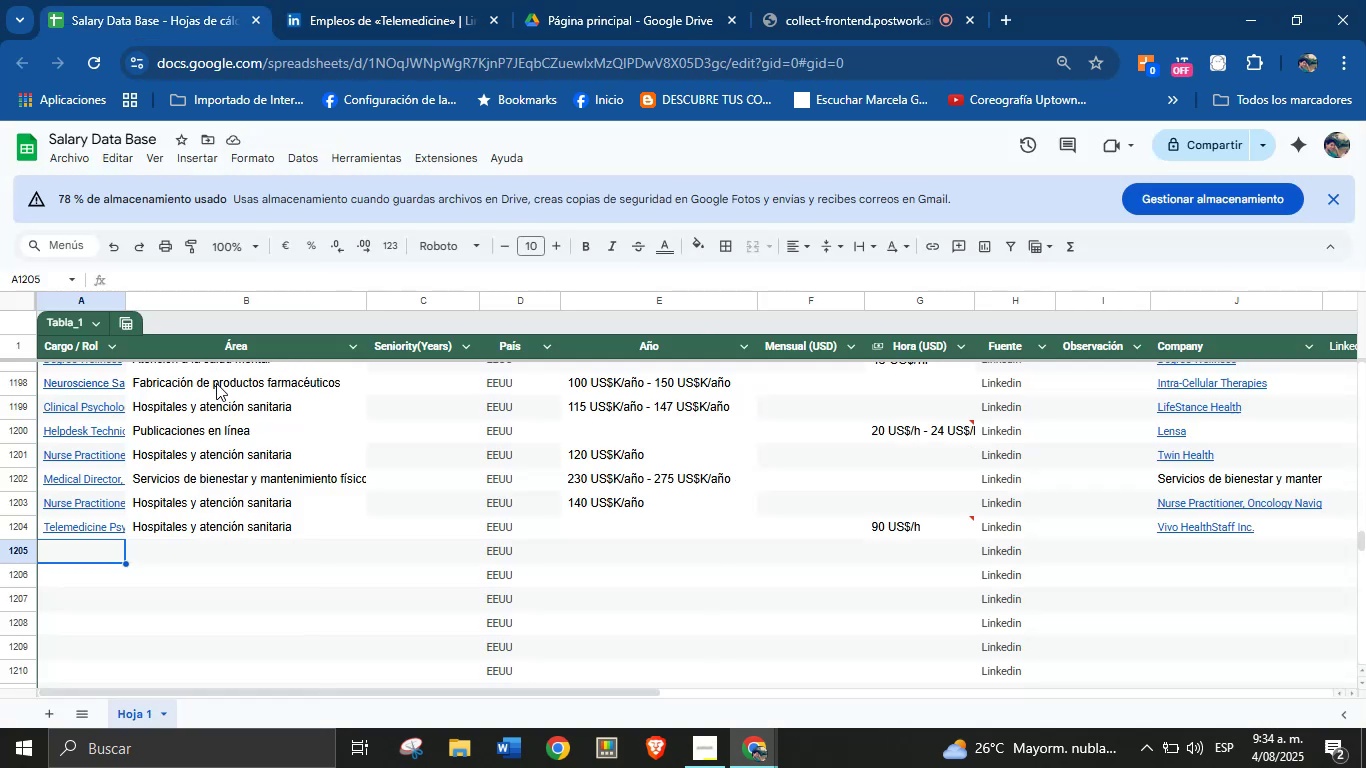 
key(Meta+MetaLeft)
 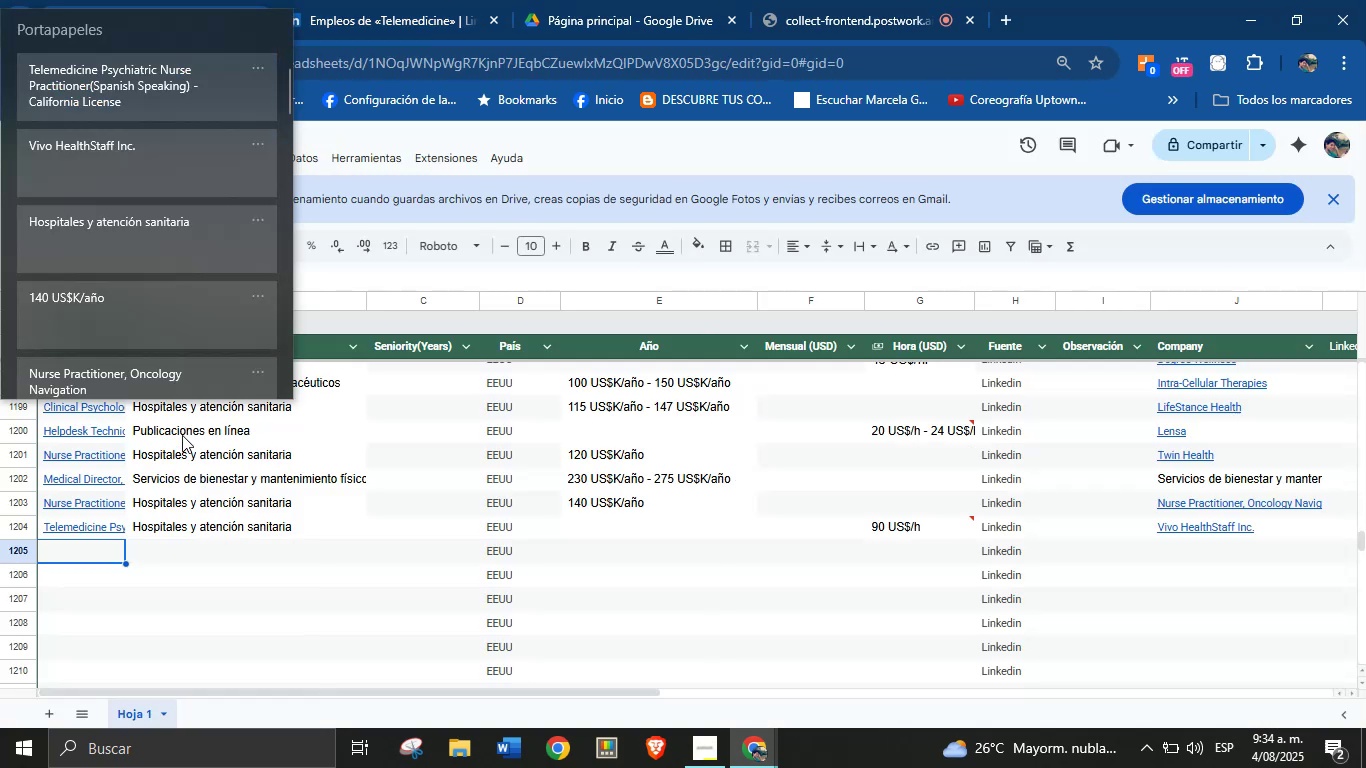 
key(Meta+V)
 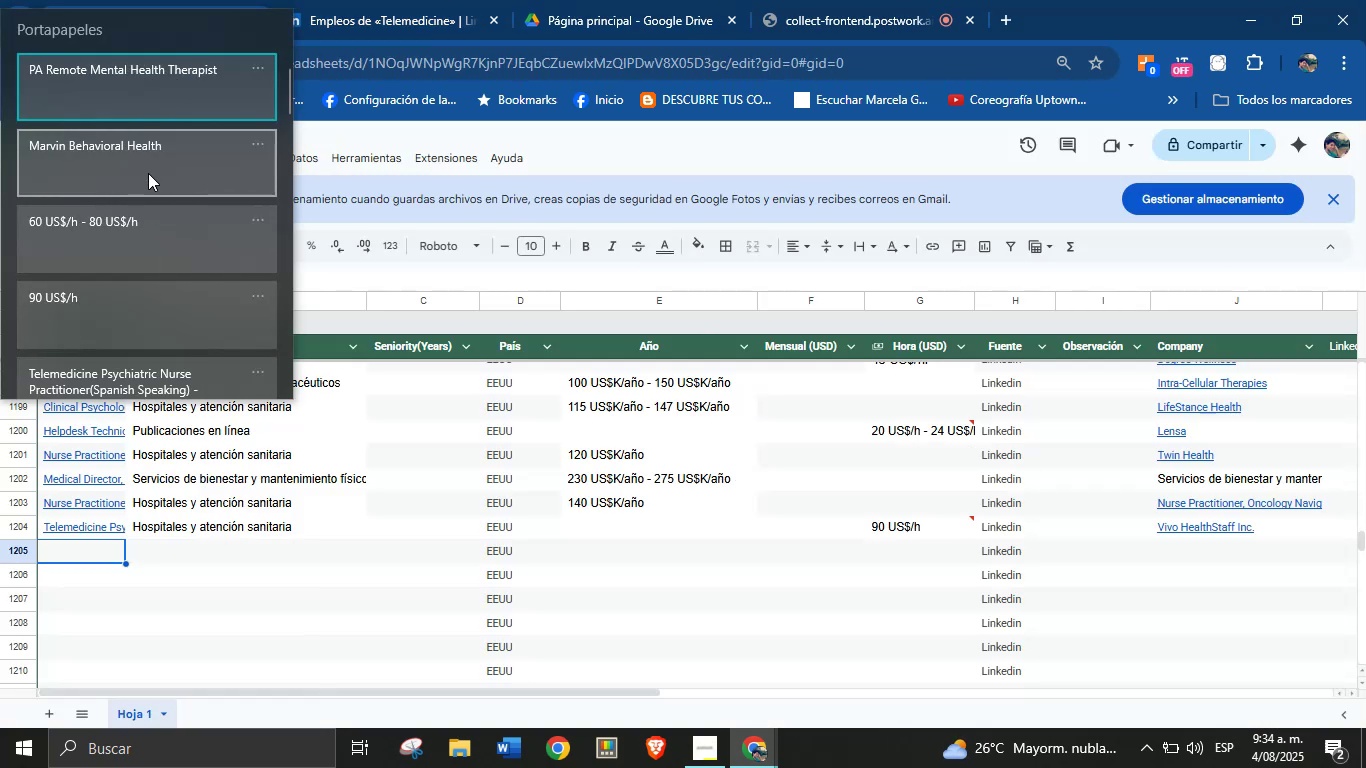 
left_click([149, 171])
 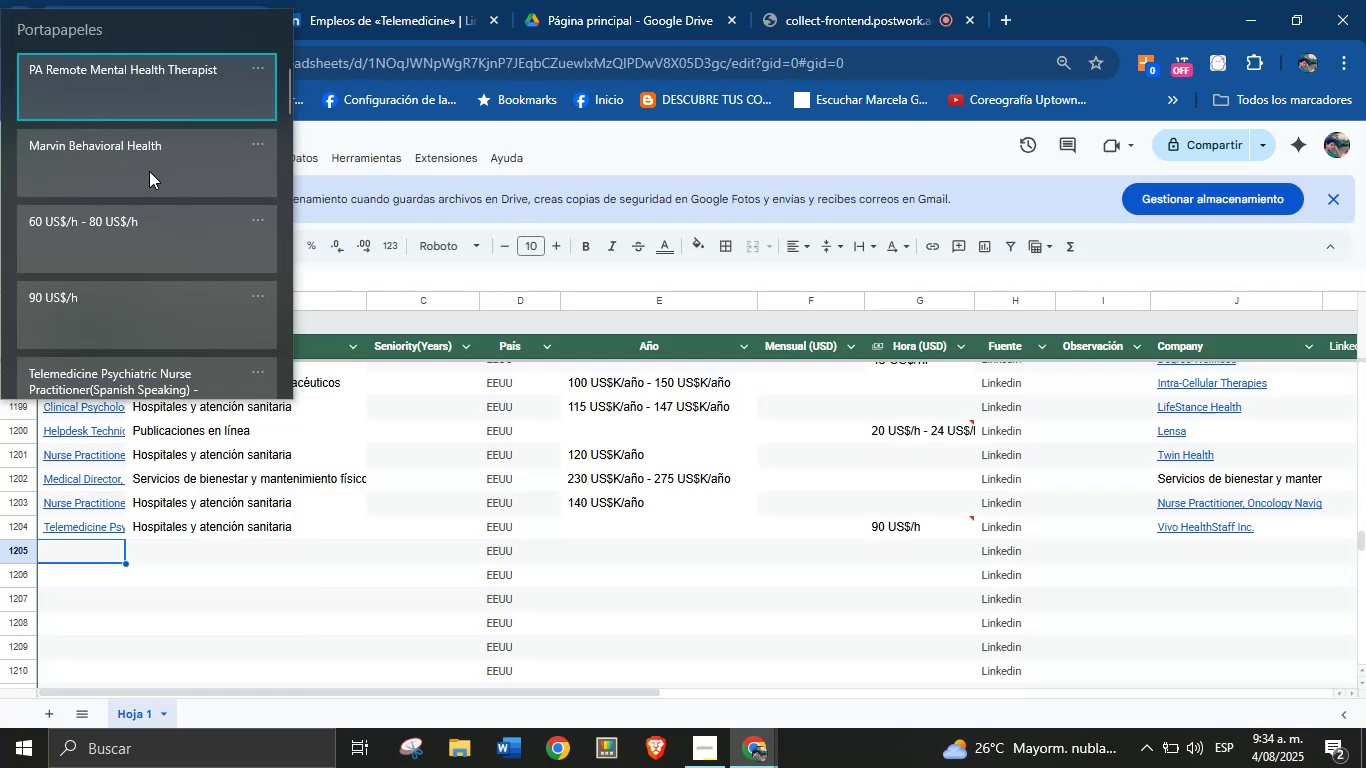 
key(Control+ControlLeft)
 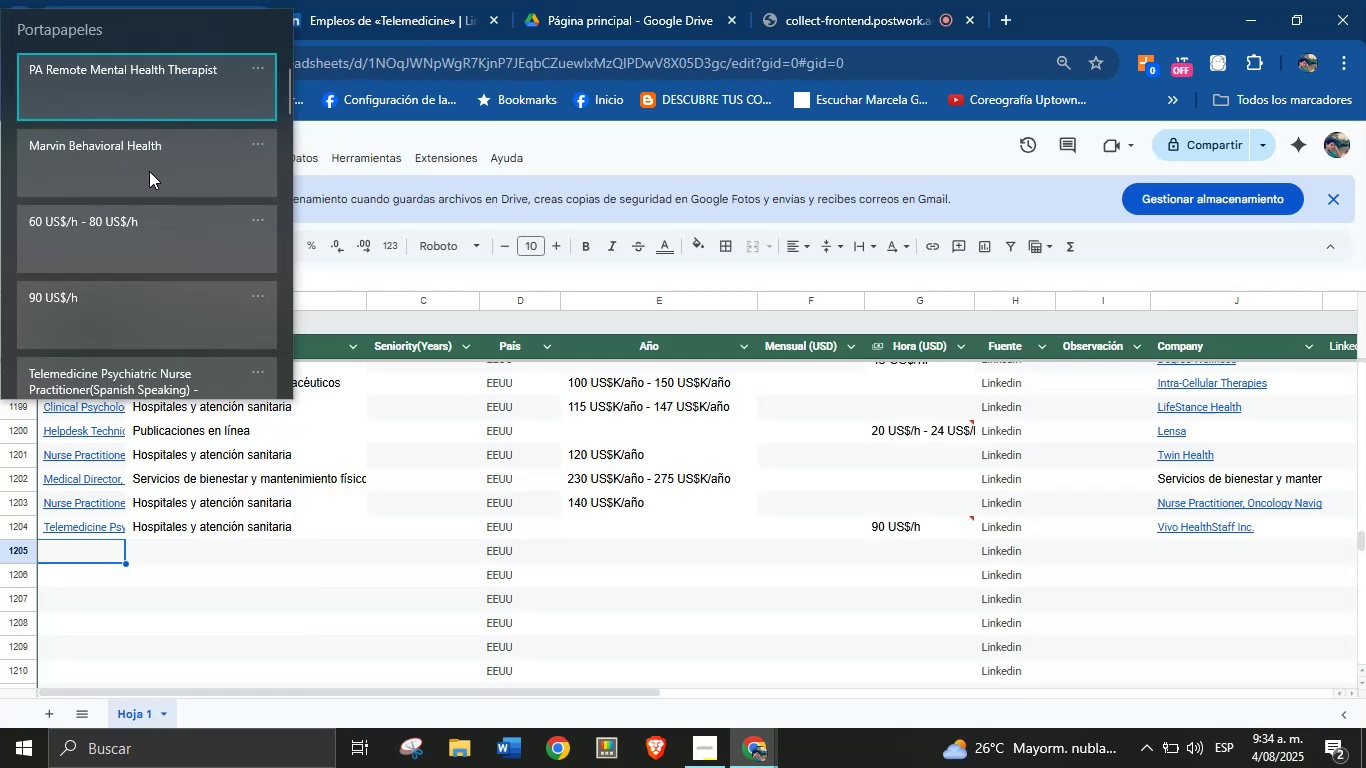 
key(Control+V)
 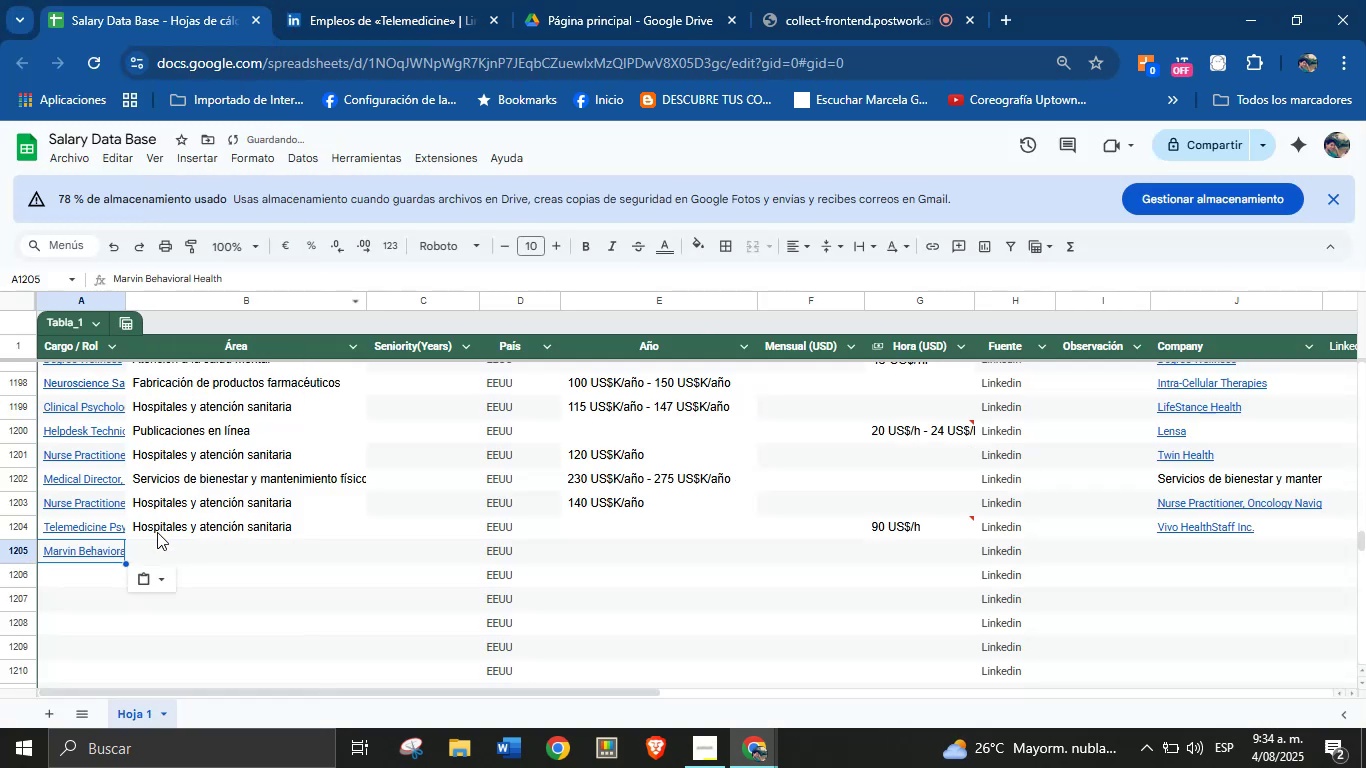 
left_click([169, 552])
 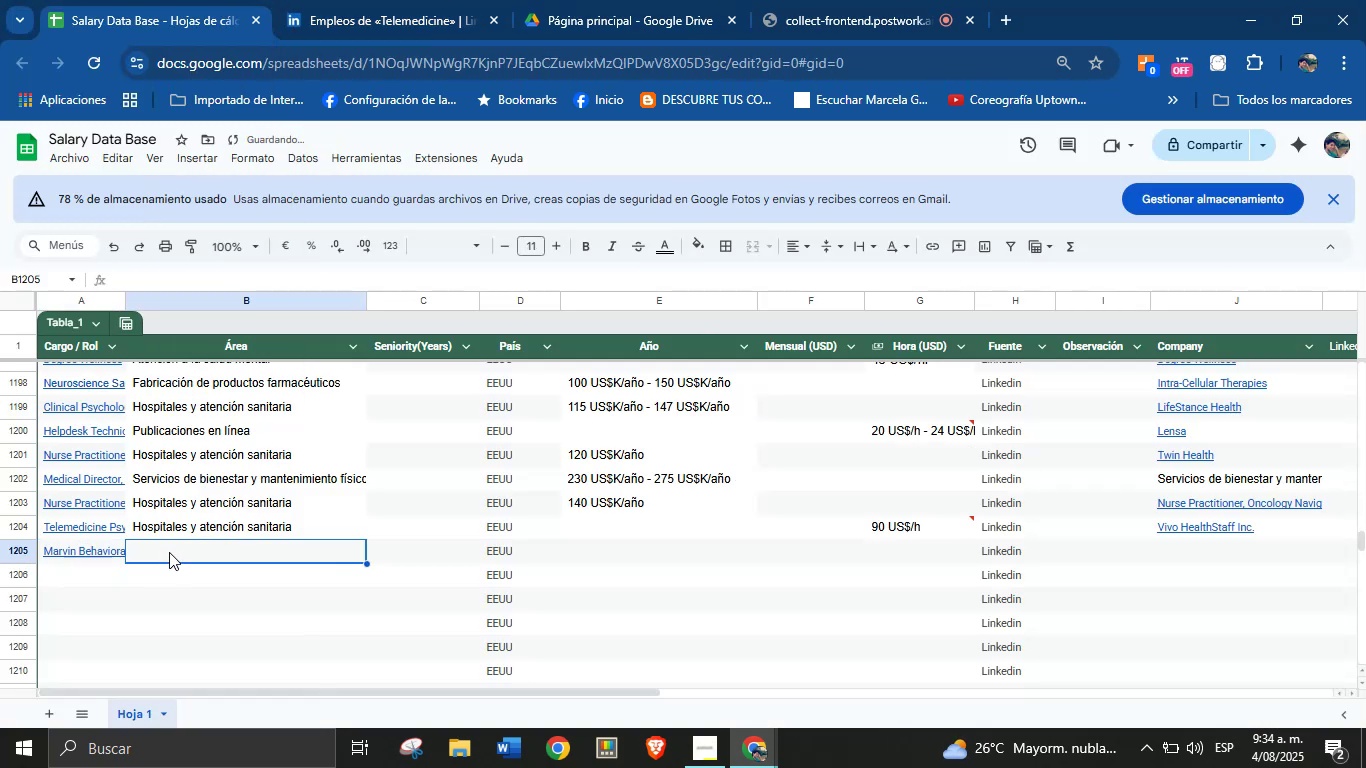 
key(Meta+MetaLeft)
 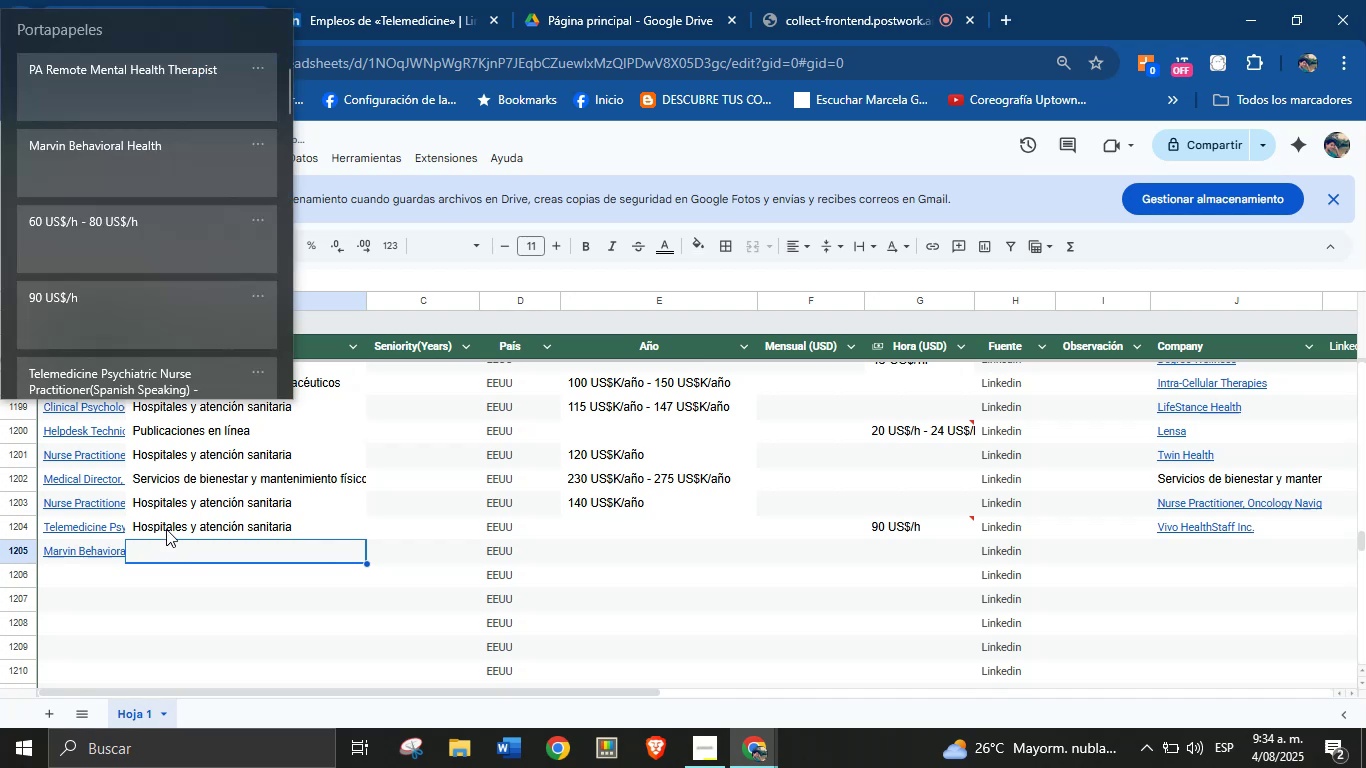 
key(Meta+MetaLeft)
 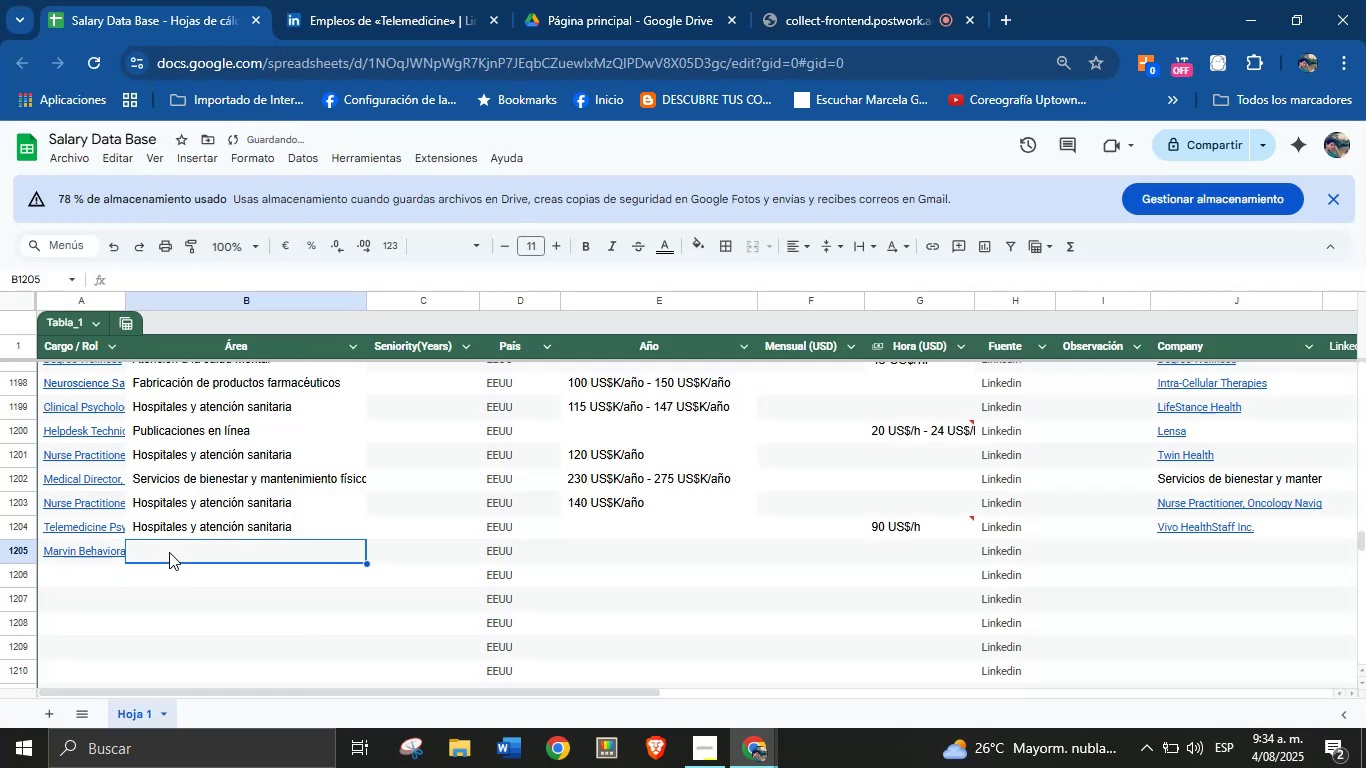 
key(Meta+V)
 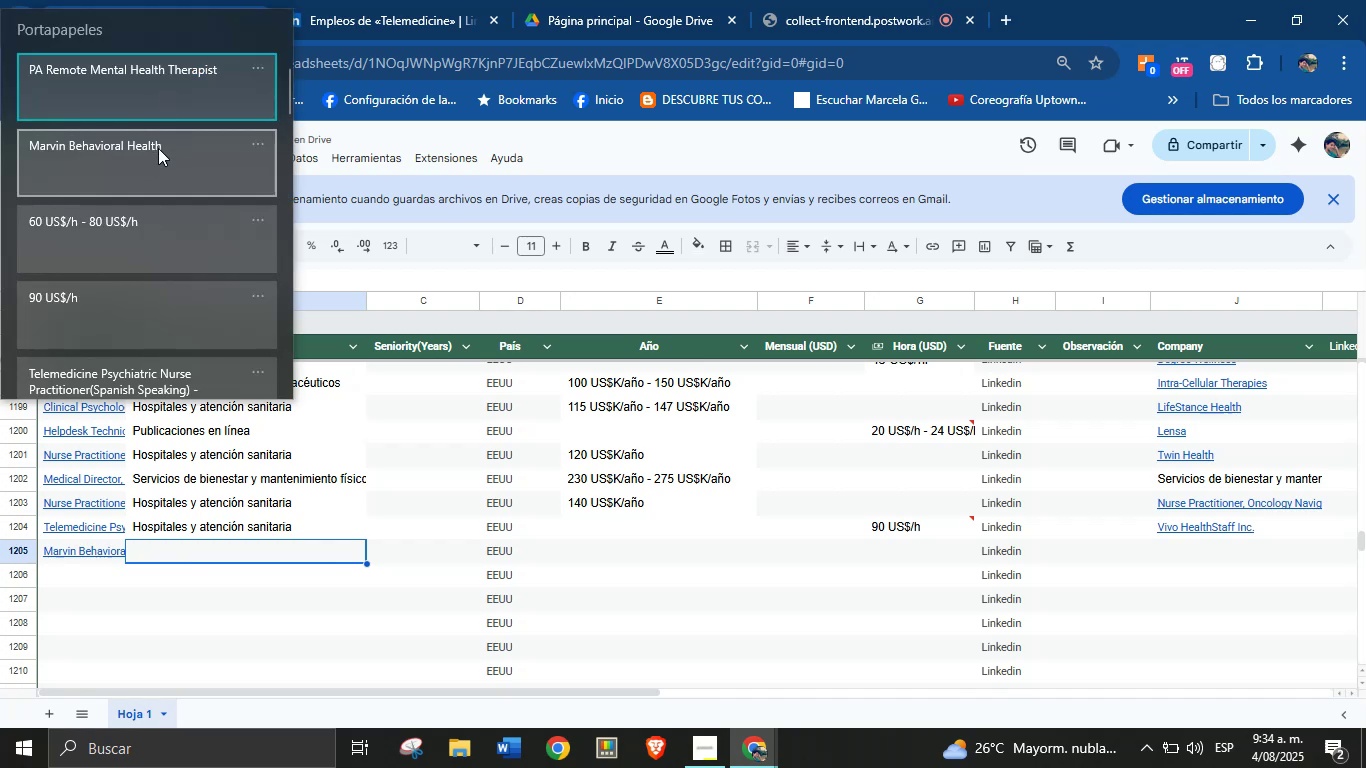 
scroll: coordinate [164, 285], scroll_direction: down, amount: 1.0
 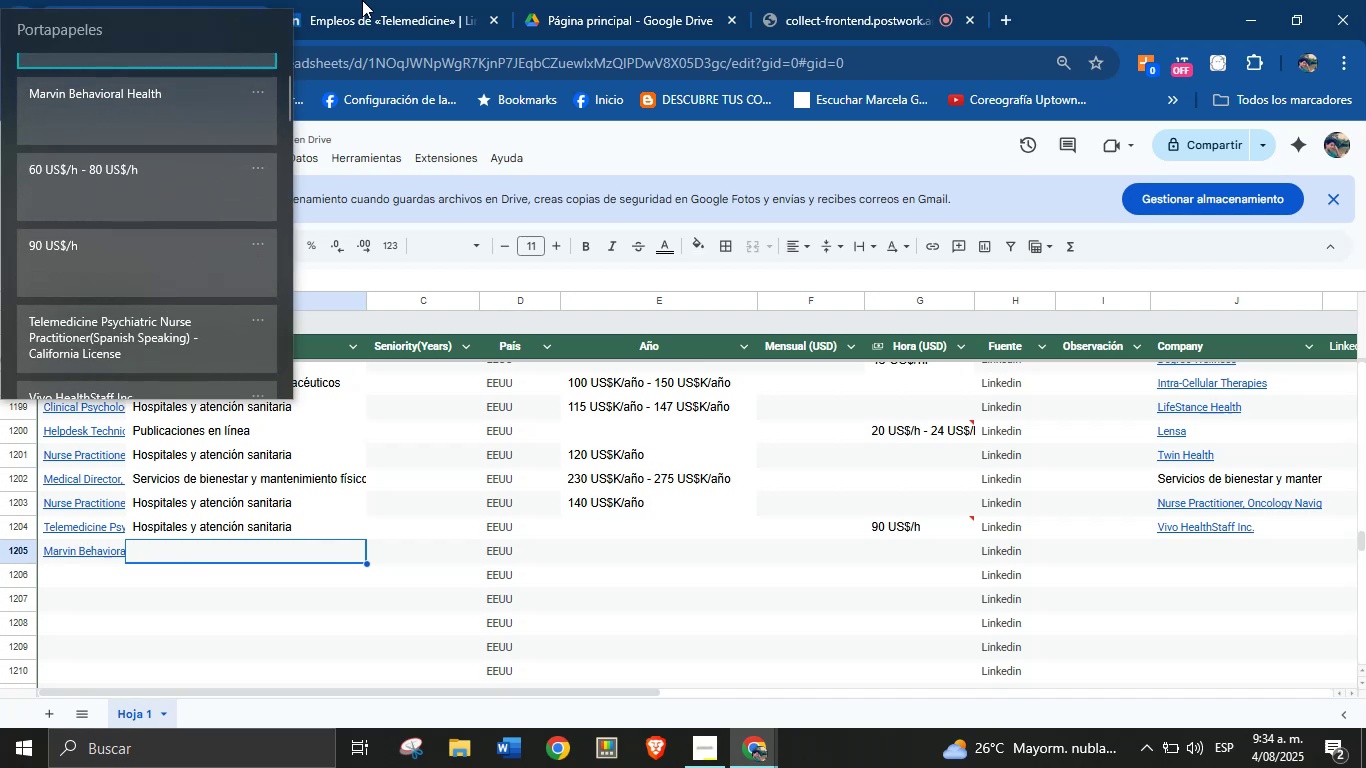 
double_click([362, 0])
 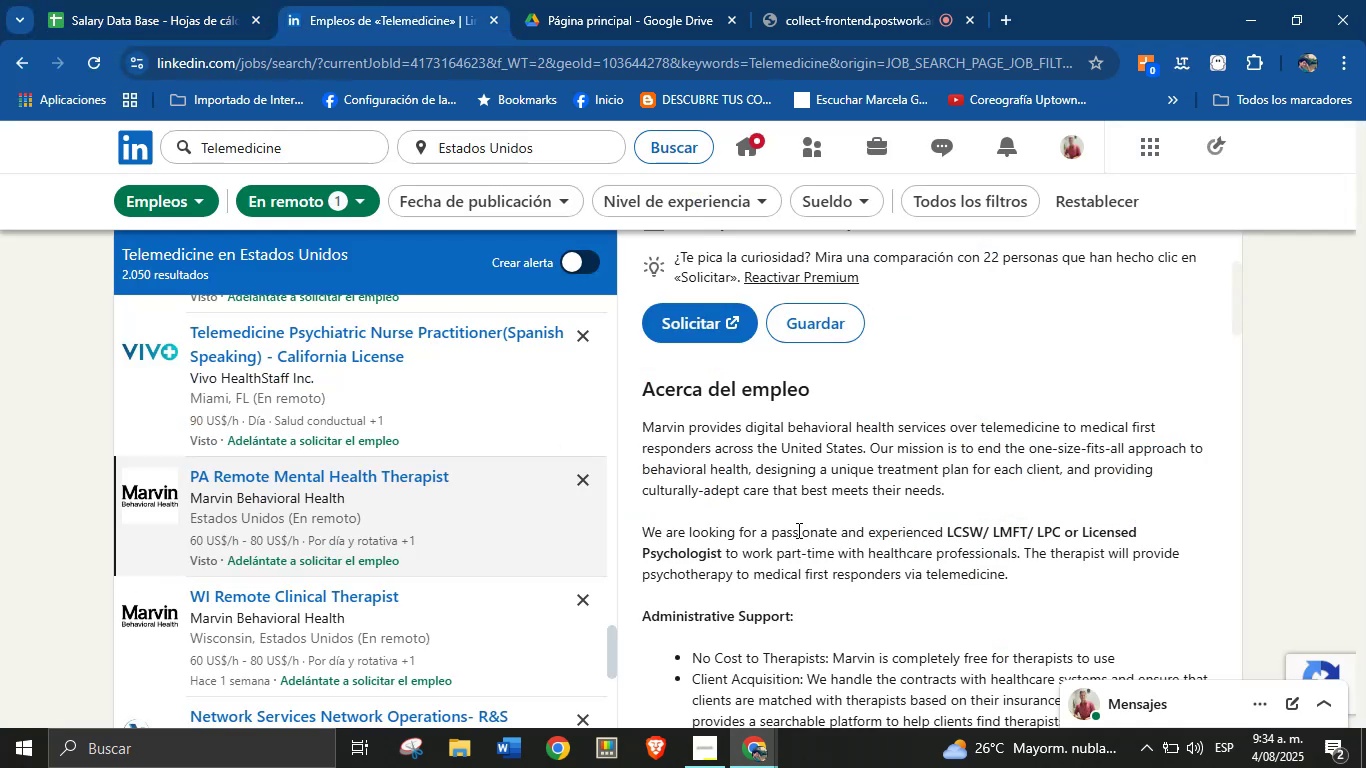 
scroll: coordinate [868, 475], scroll_direction: up, amount: 6.0
 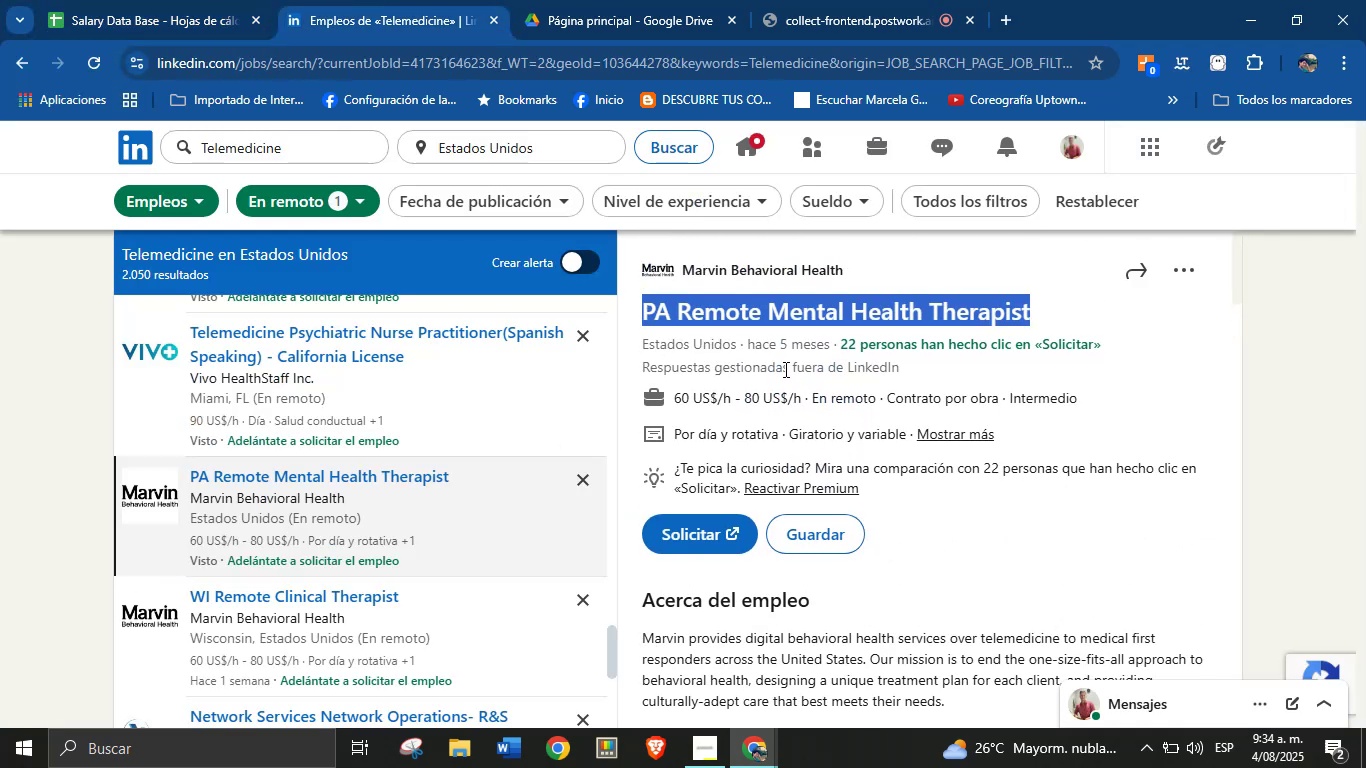 
left_click([784, 368])
 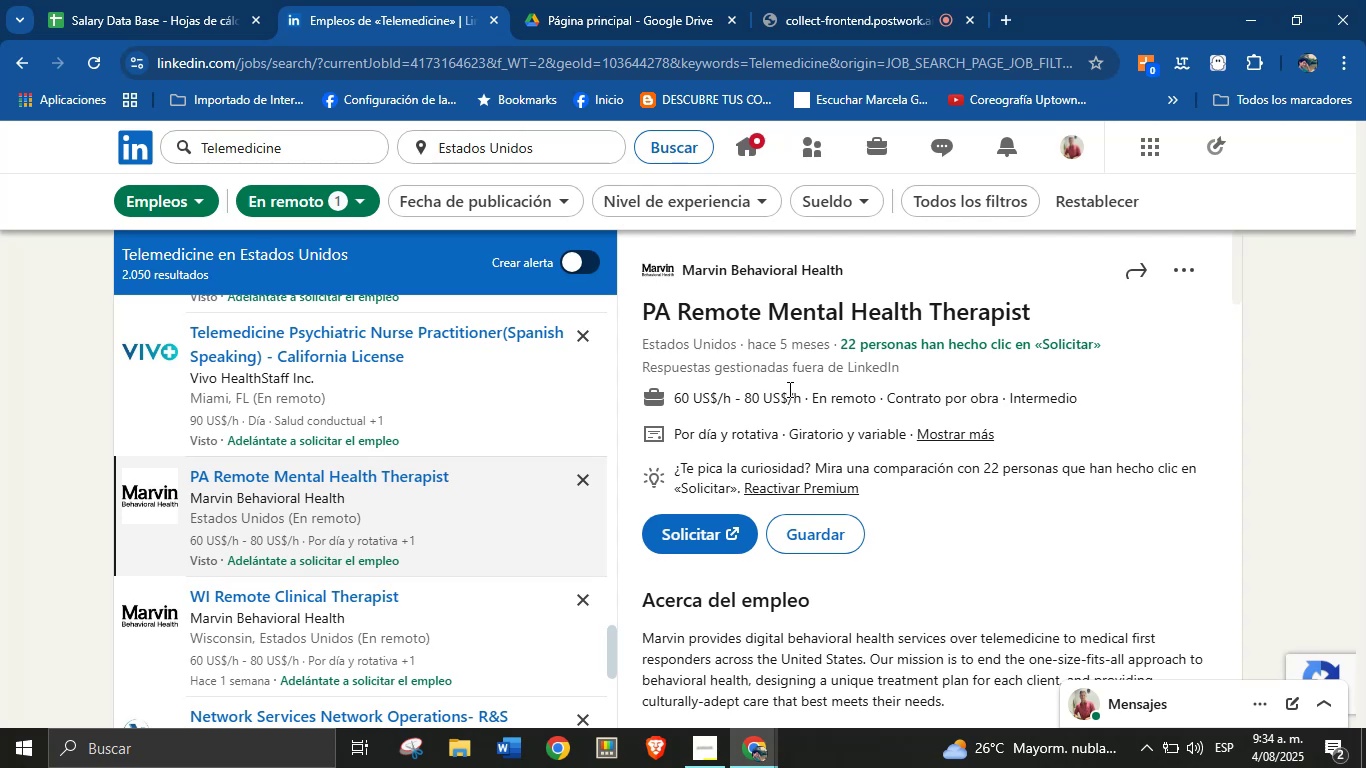 
scroll: coordinate [788, 512], scroll_direction: down, amount: 28.0
 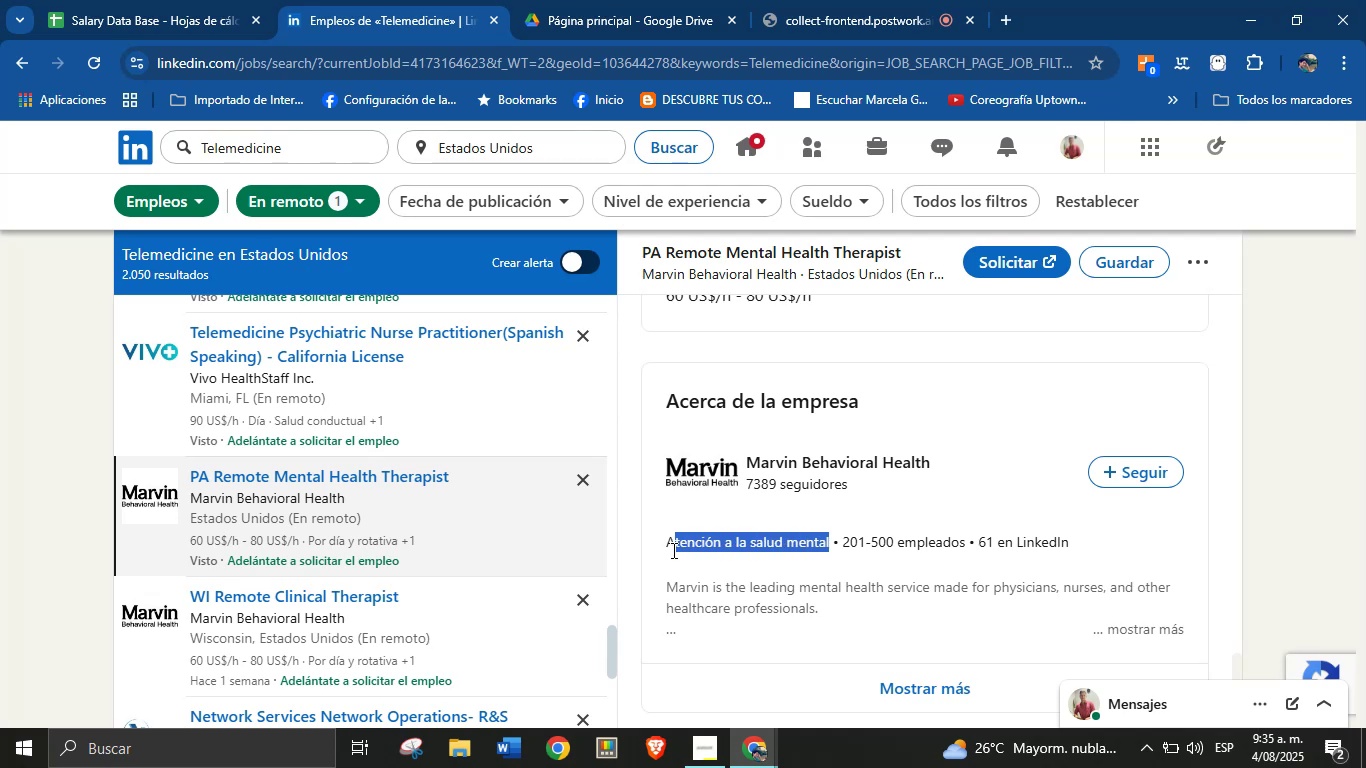 
key(Alt+AltLeft)
 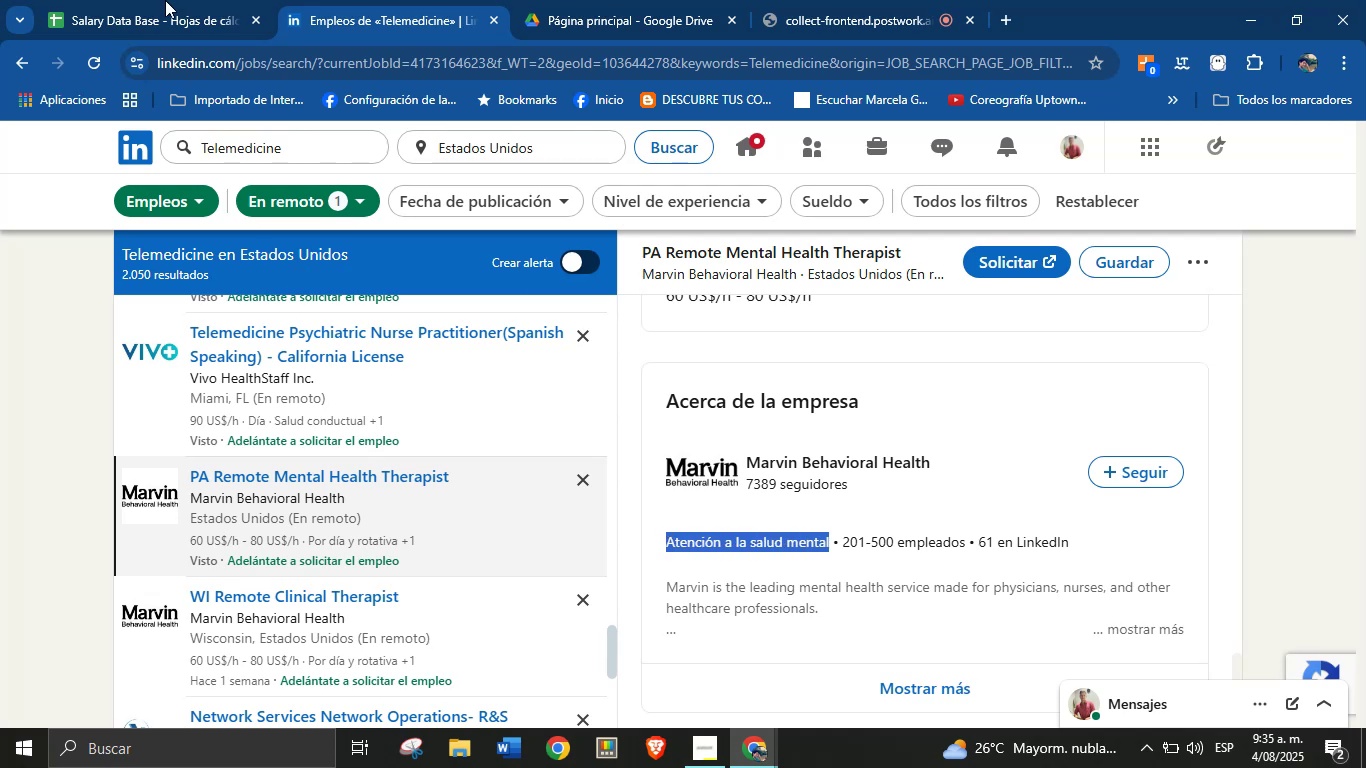 
key(Alt+Control+ControlLeft)
 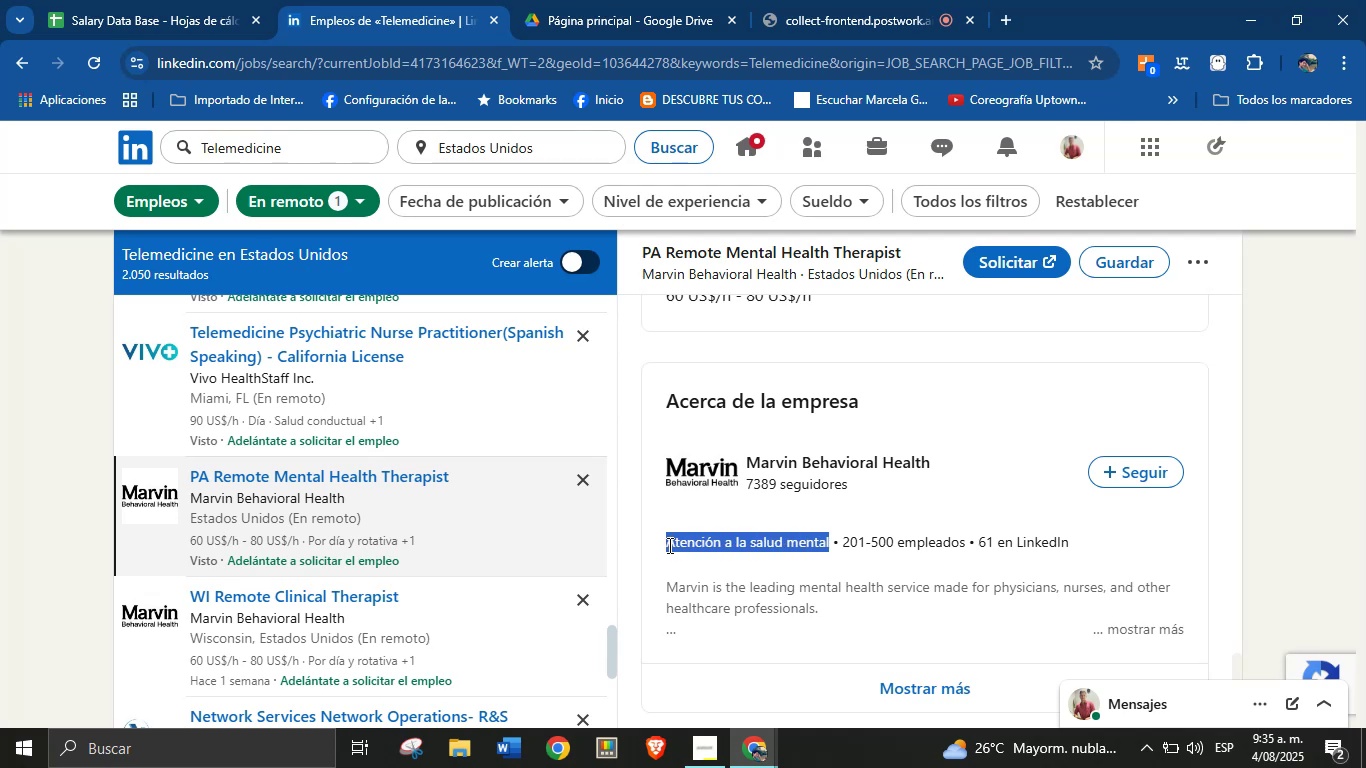 
key(Alt+Control+C)
 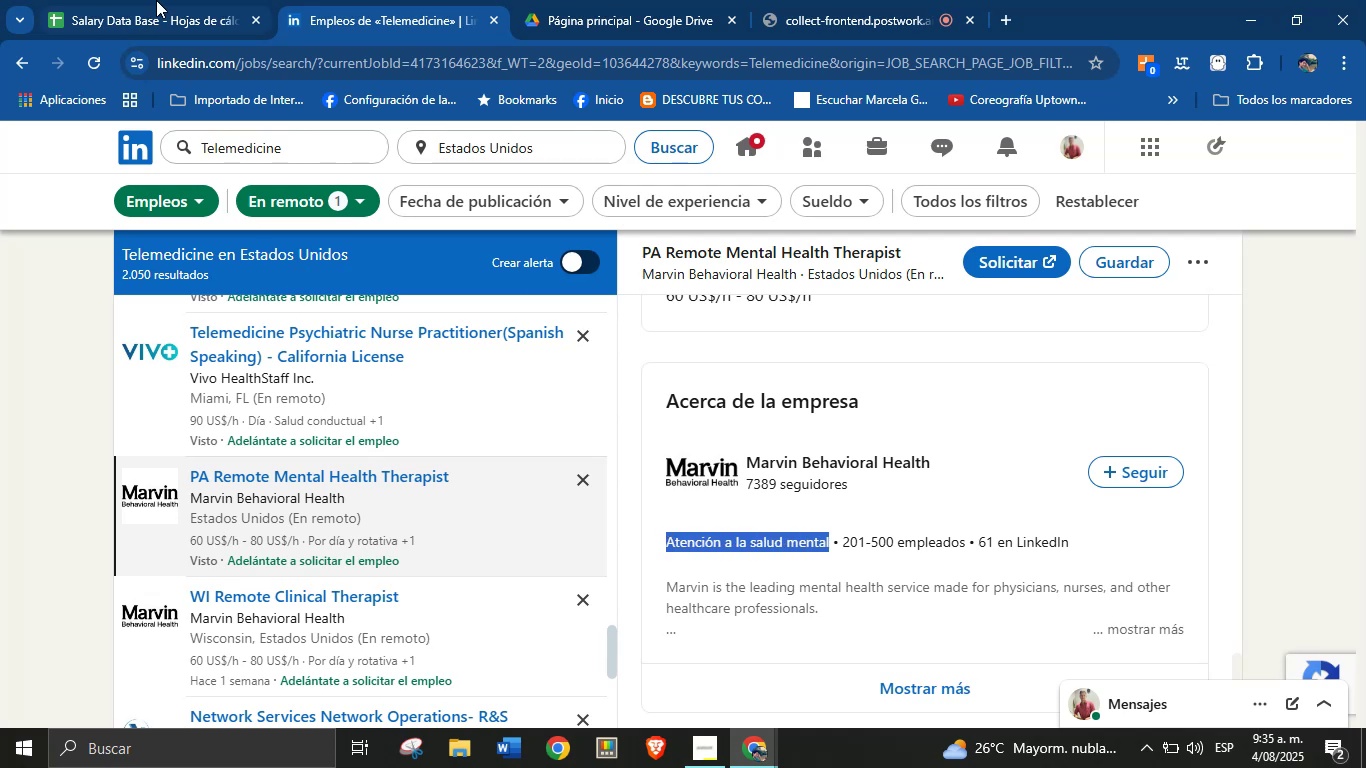 
left_click([148, 0])
 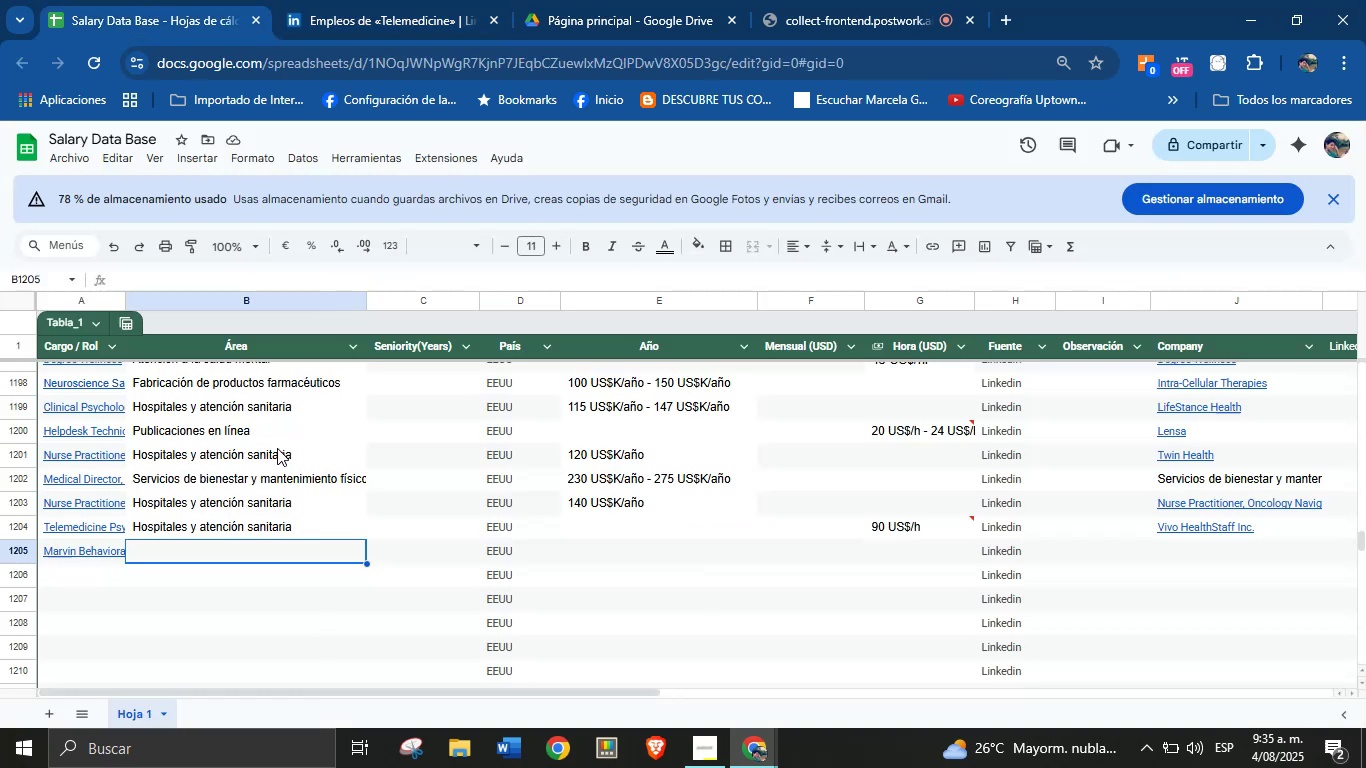 
wait(5.66)
 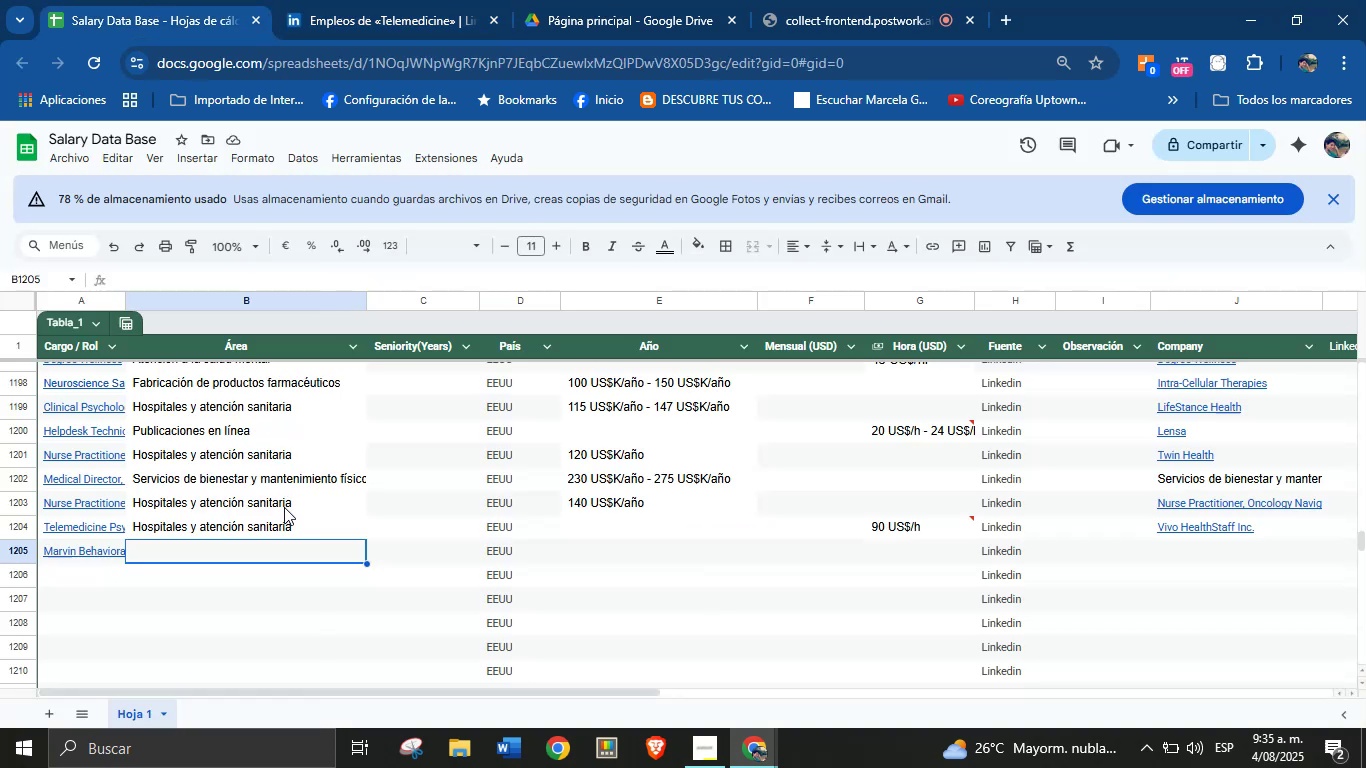 
key(Meta+V)
 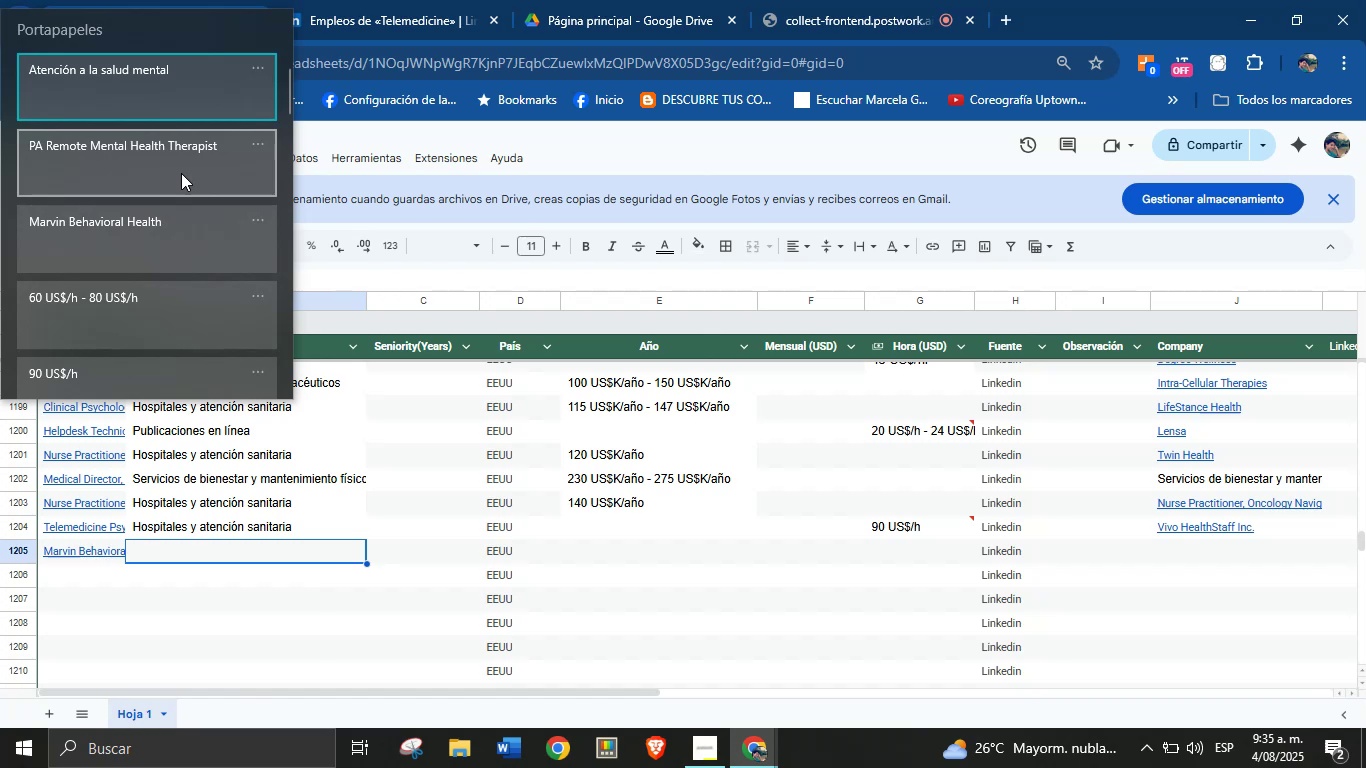 
key(Meta+MetaLeft)
 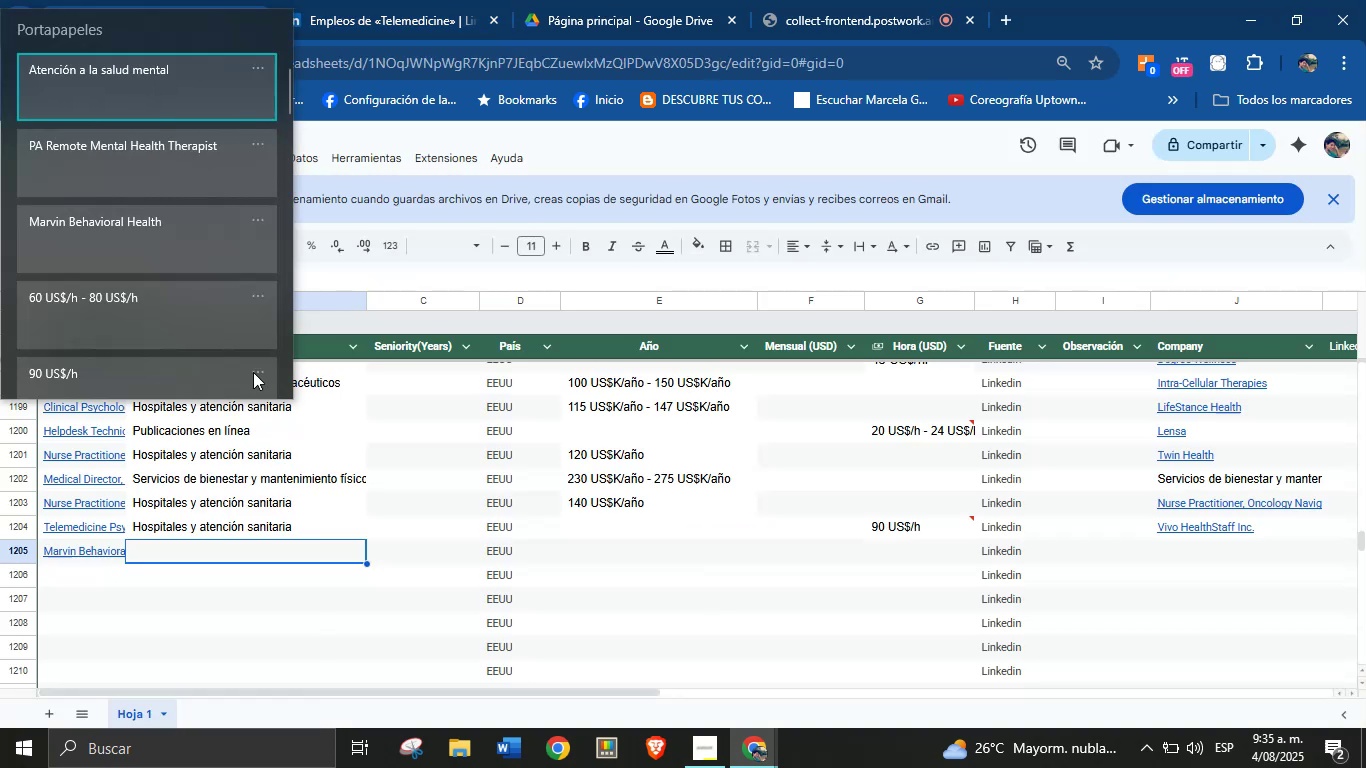 
key(Meta+MetaLeft)
 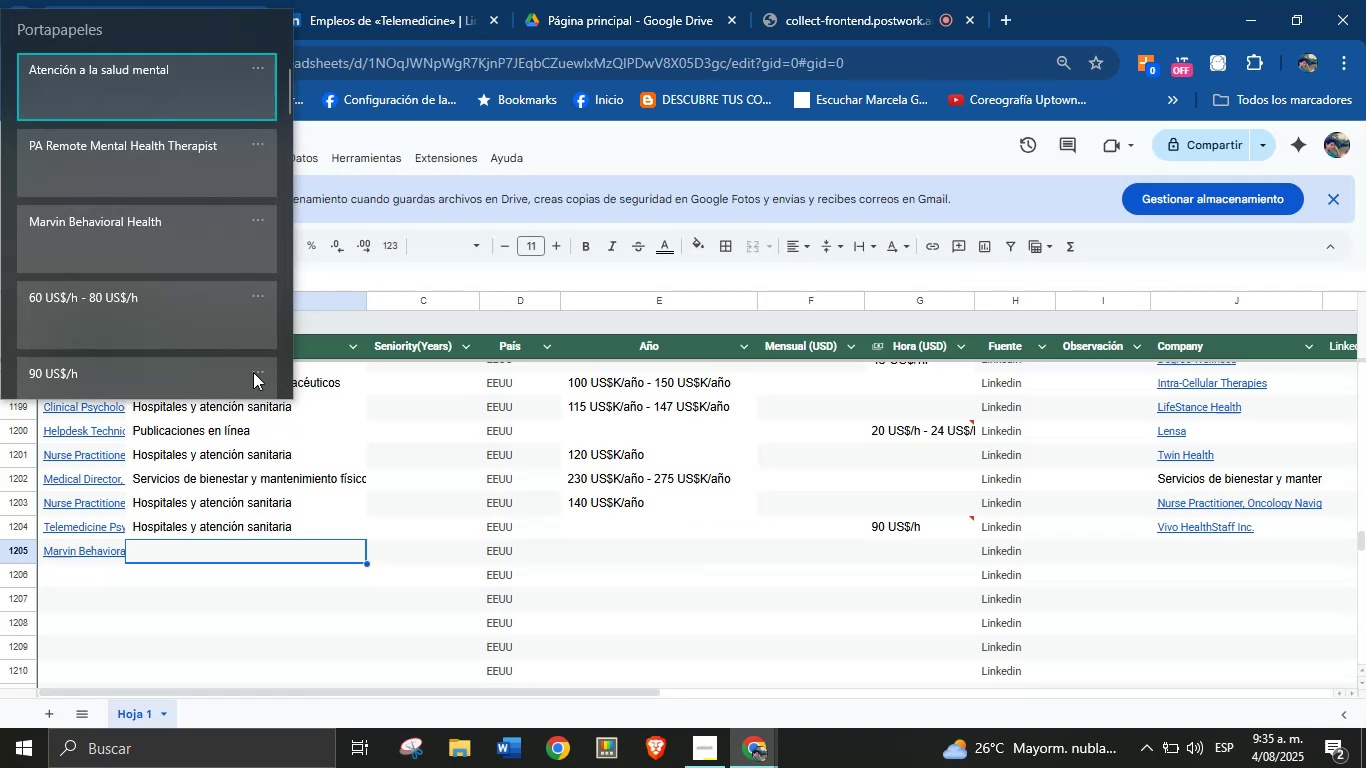 
left_click([179, 107])
 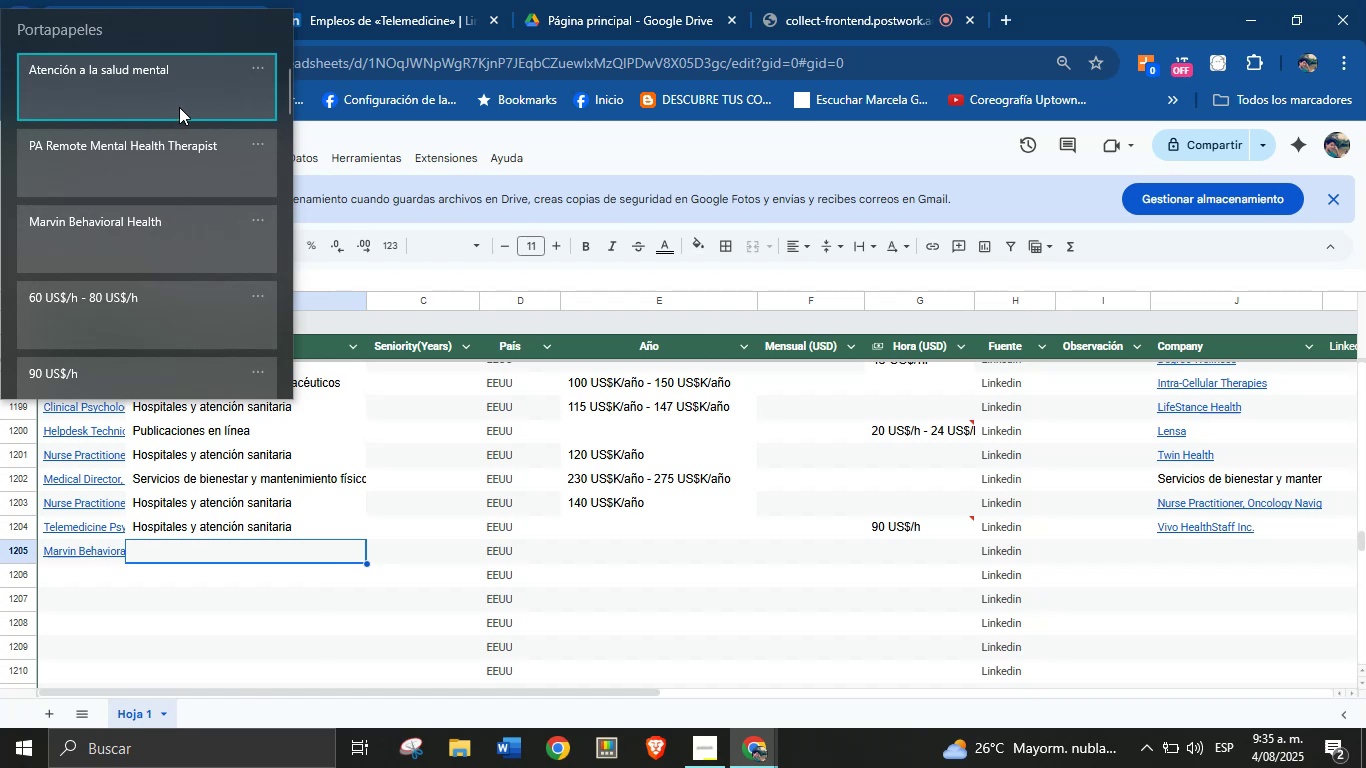 
key(Control+ControlLeft)
 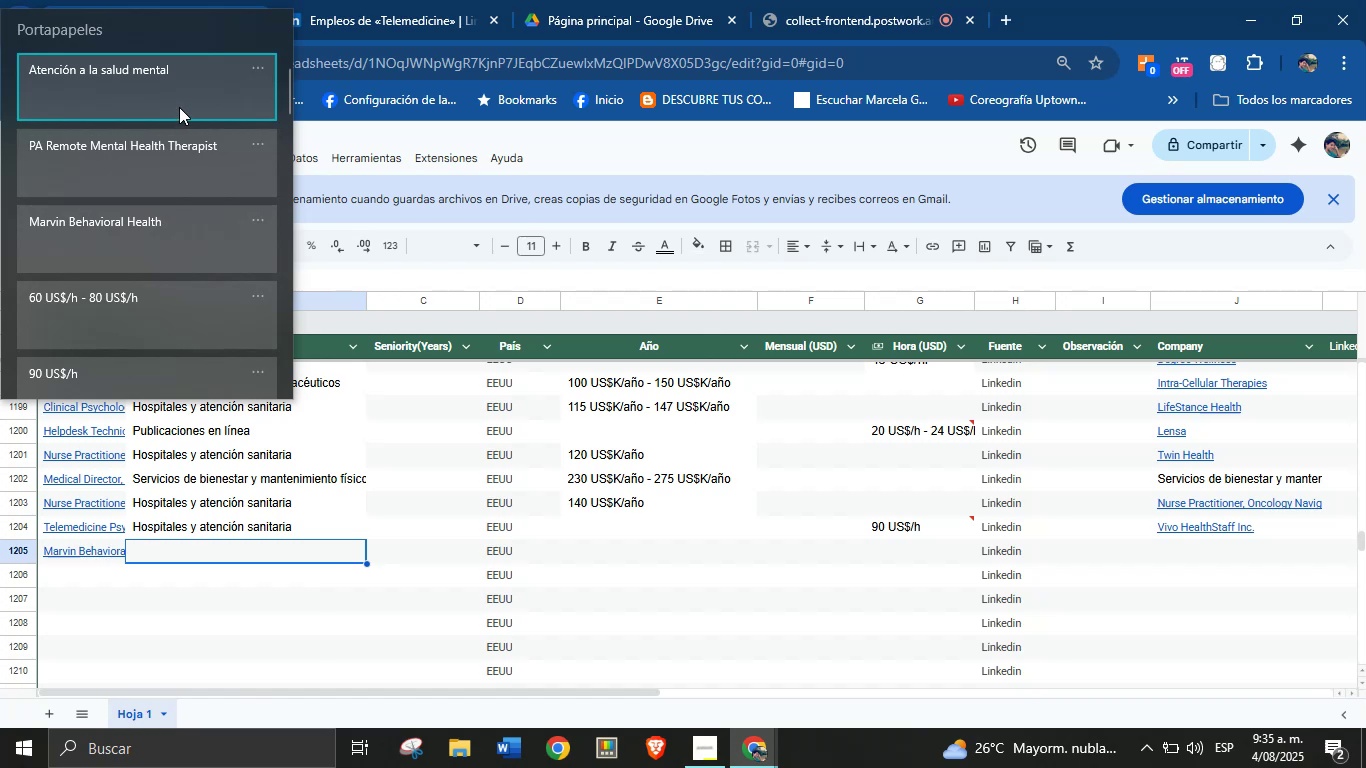 
key(Control+V)
 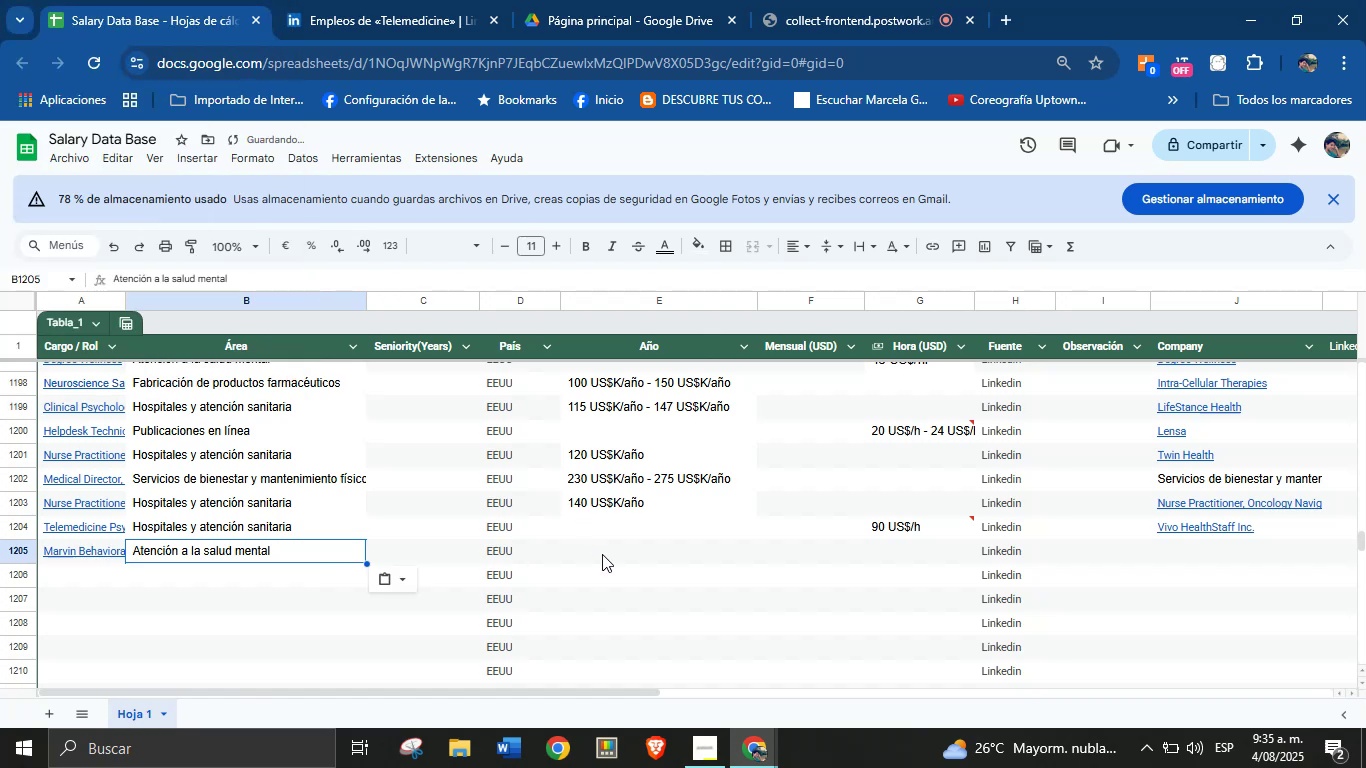 
left_click([608, 539])
 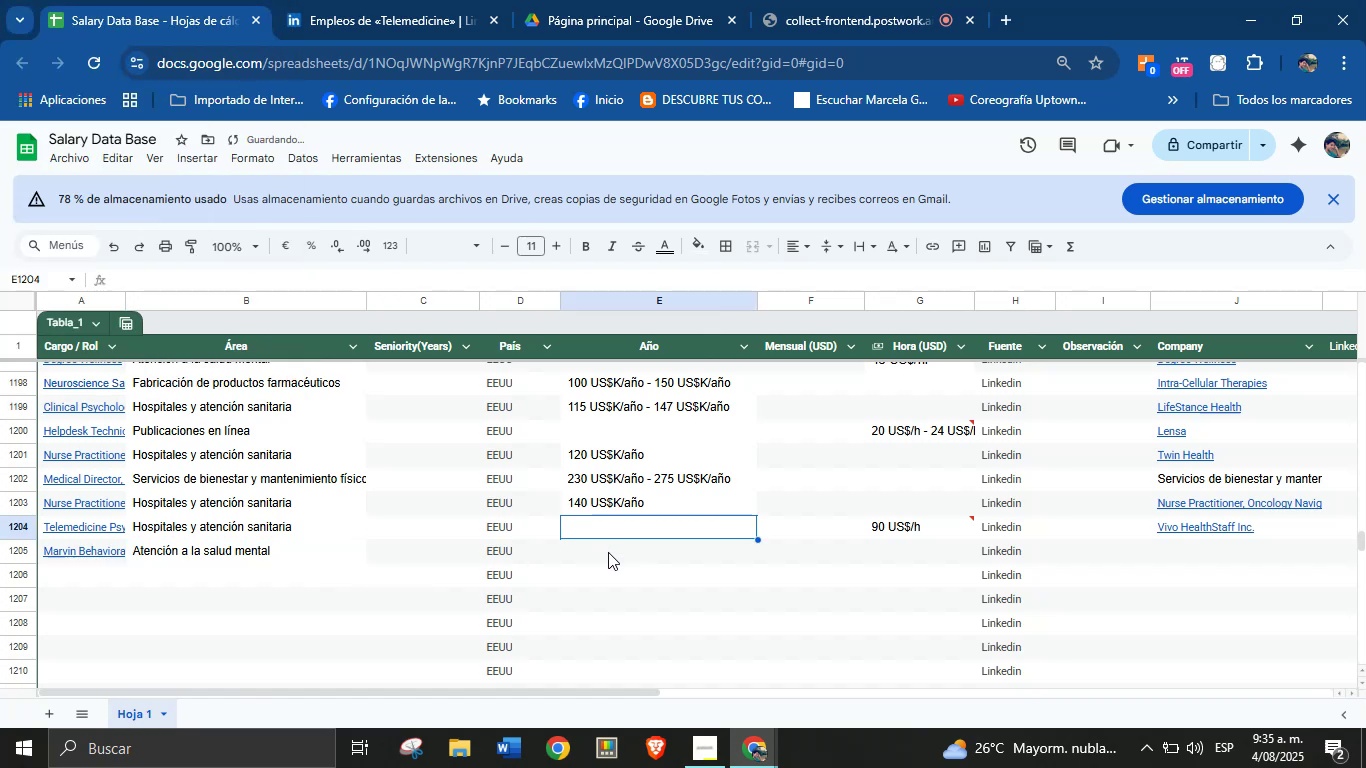 
double_click([608, 552])
 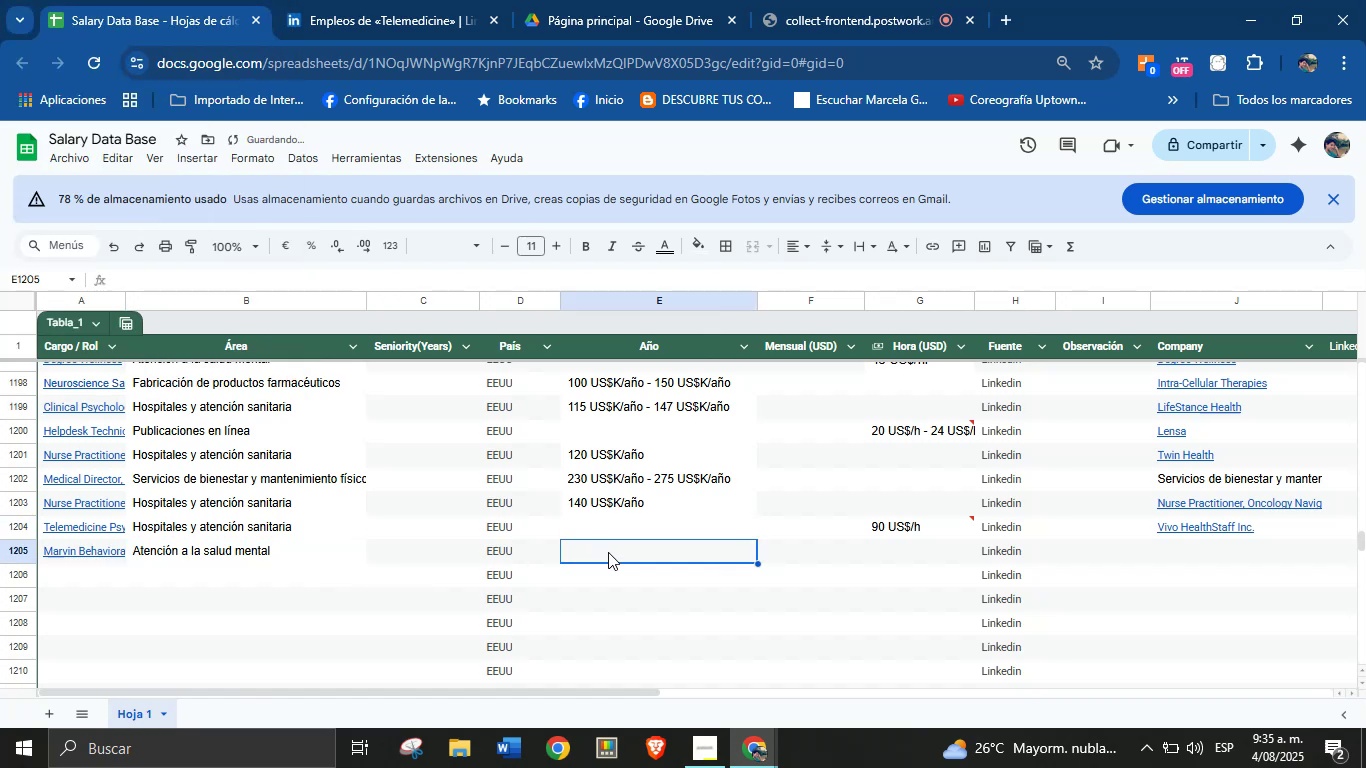 
key(Meta+V)
 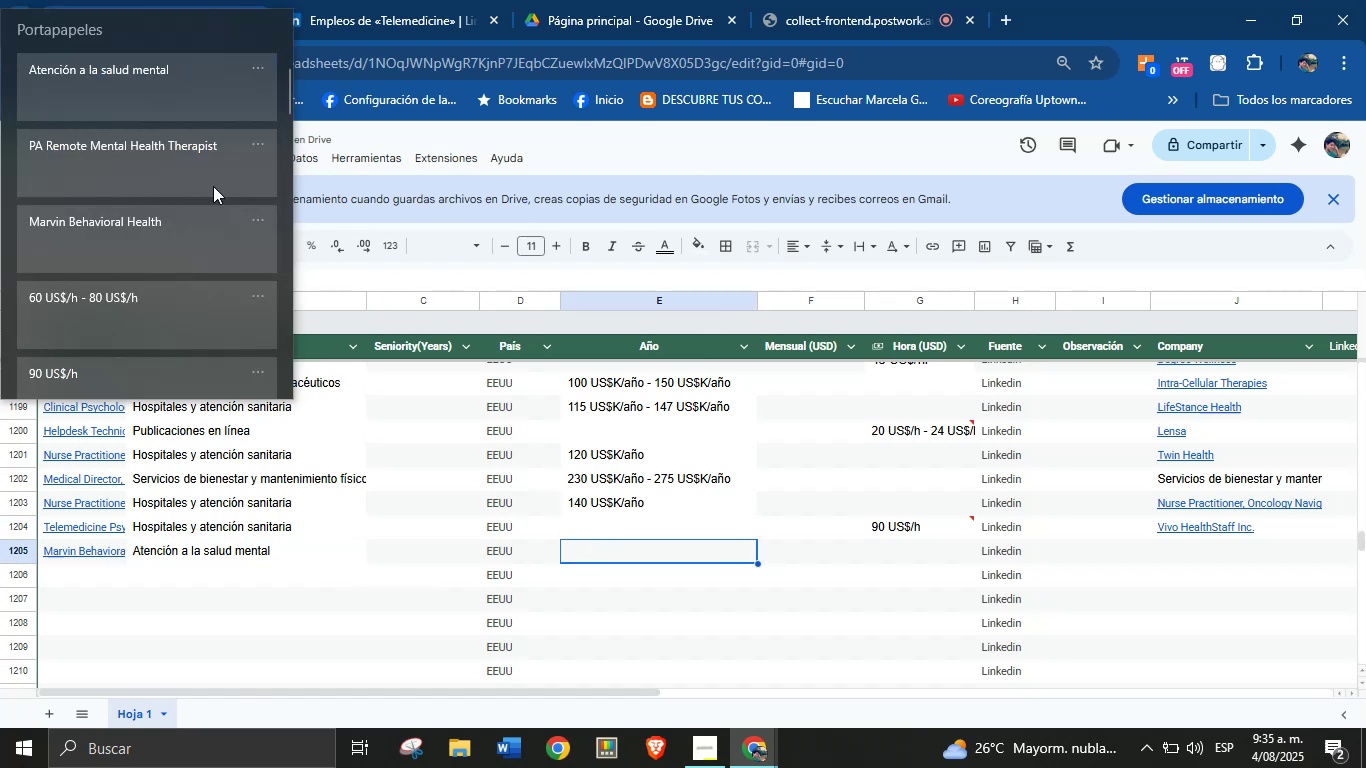 
key(Meta+MetaLeft)
 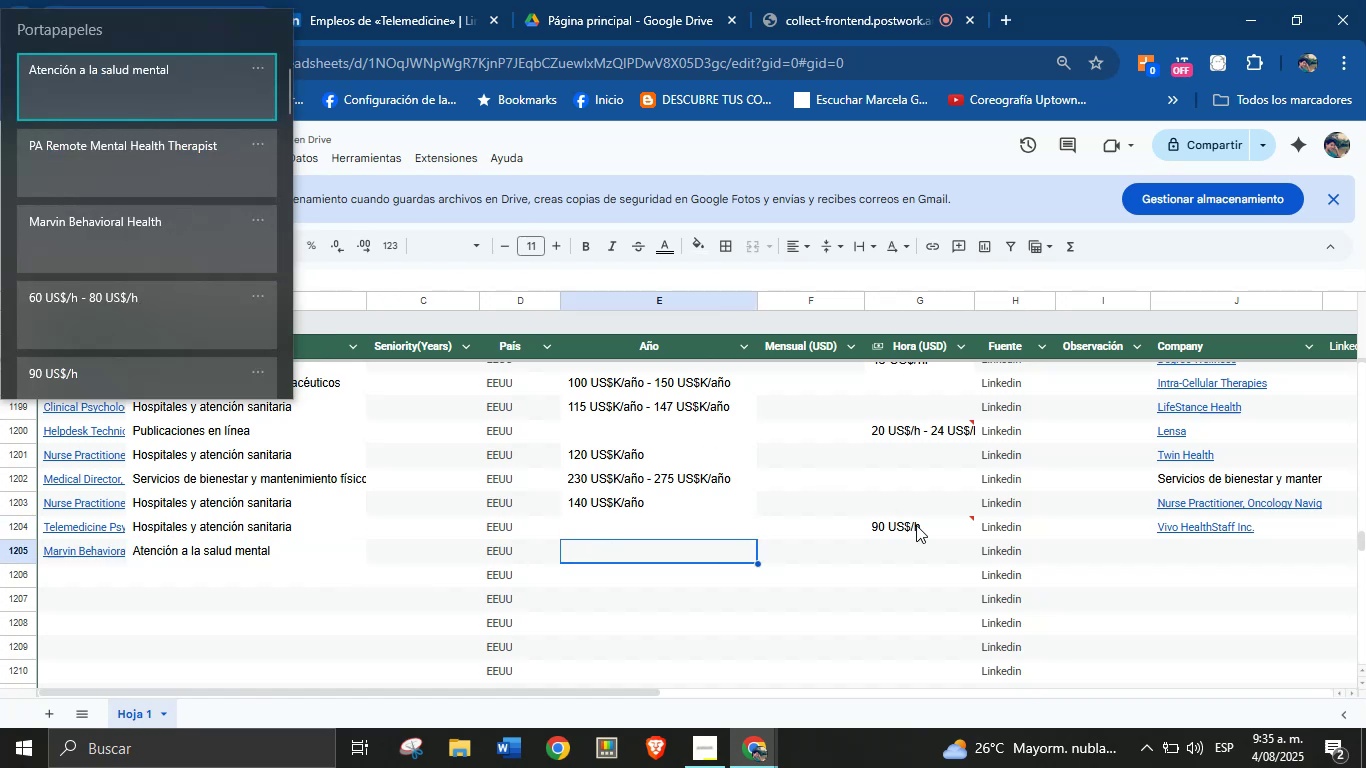 
key(Meta+MetaLeft)
 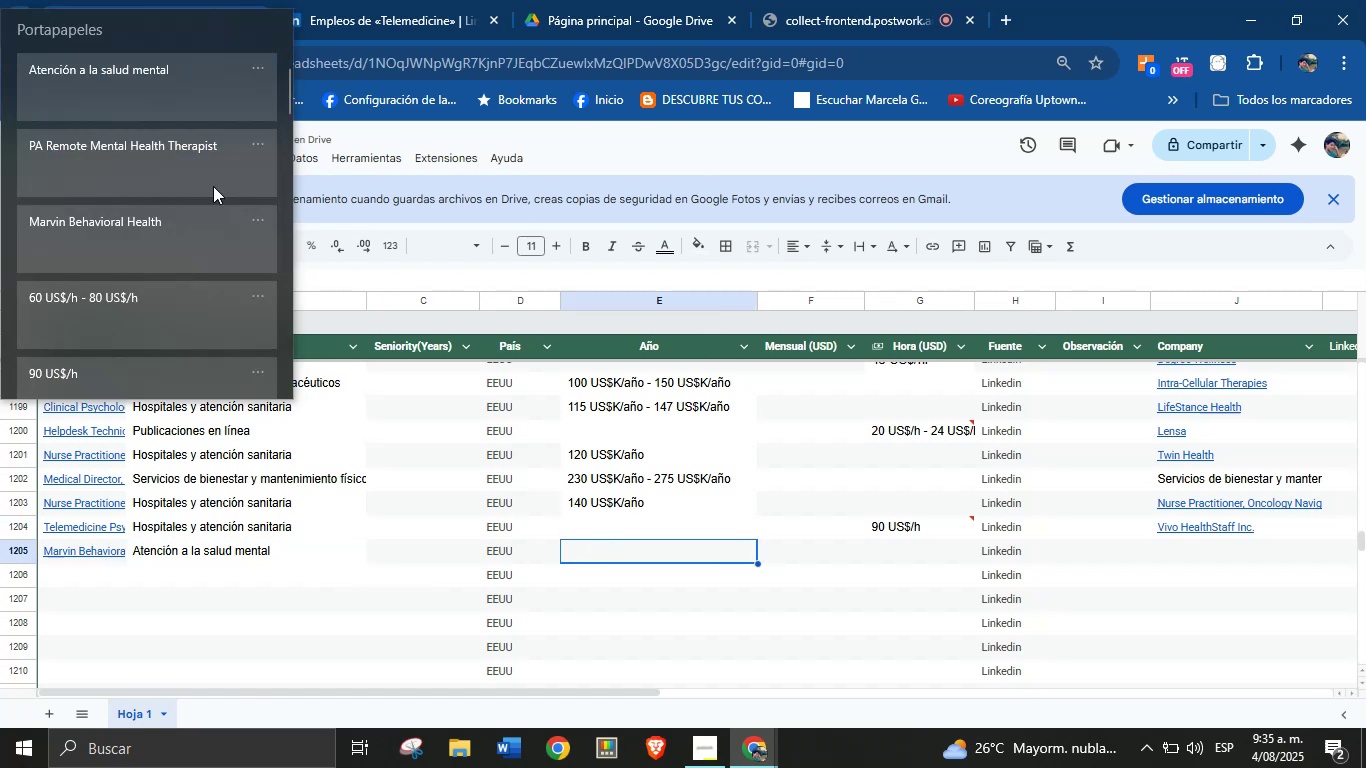 
double_click([926, 550])
 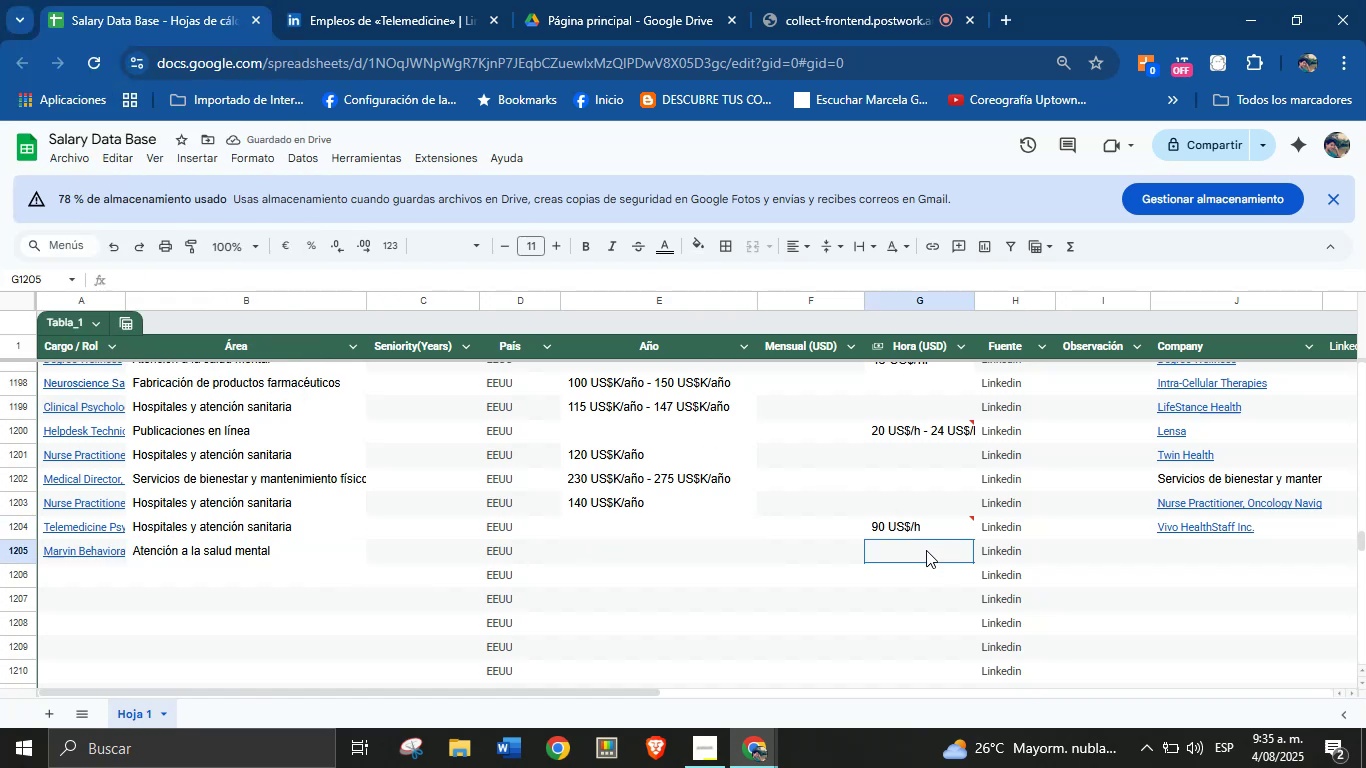 
key(Meta+MetaLeft)
 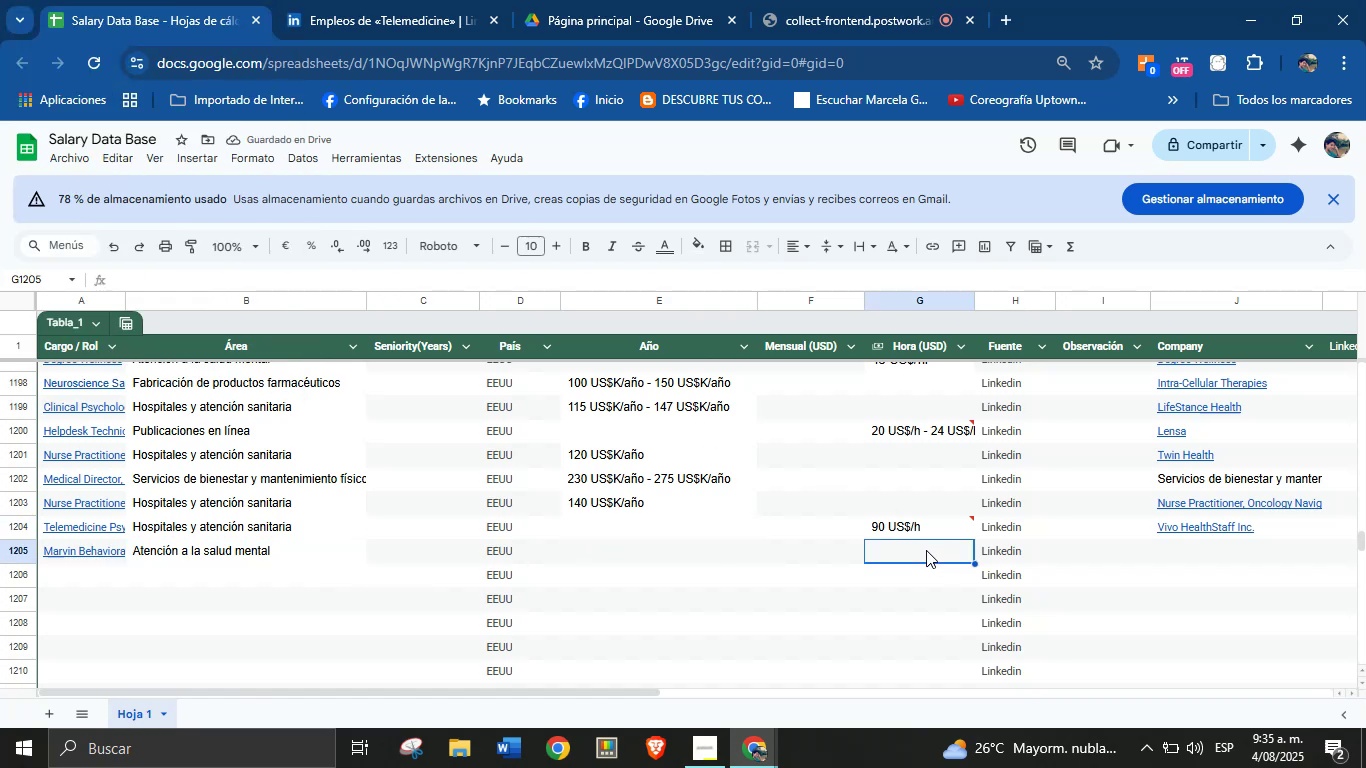 
key(Meta+MetaLeft)
 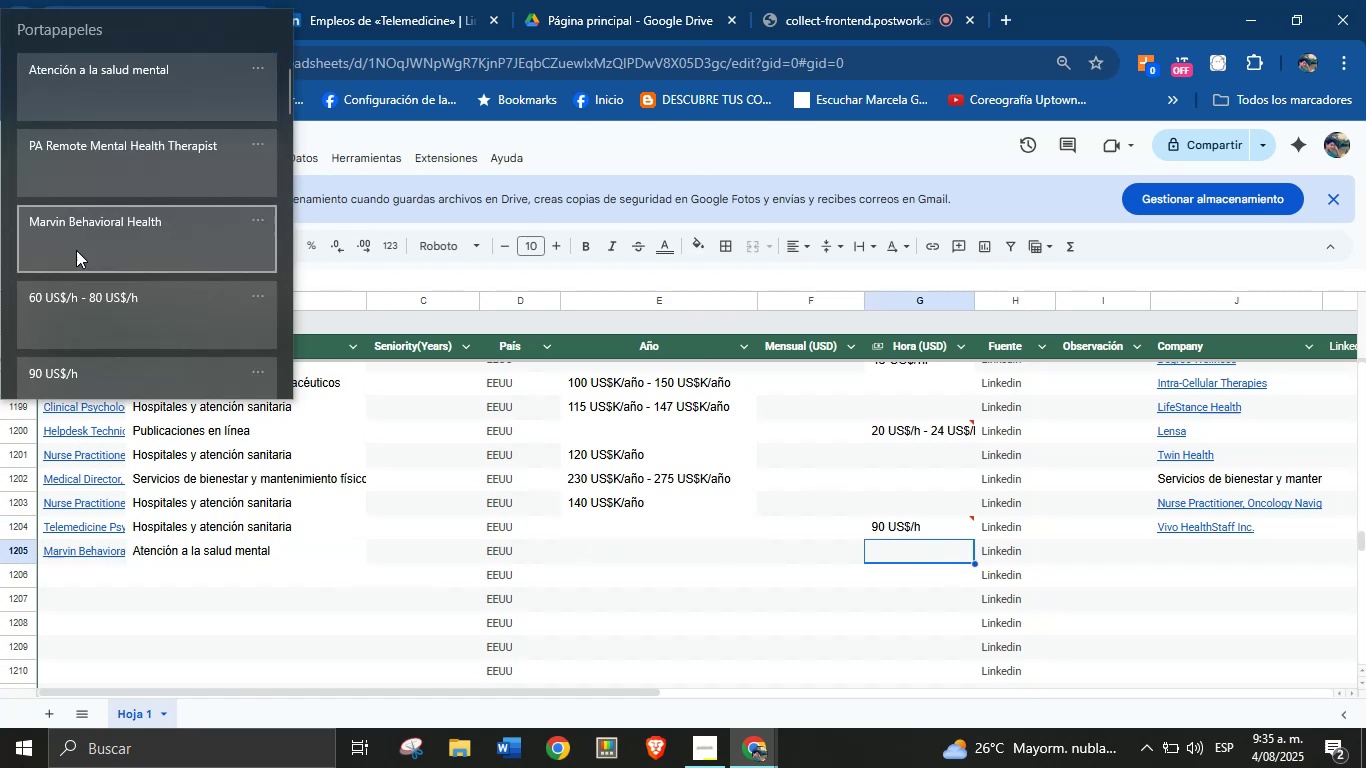 
key(Meta+V)
 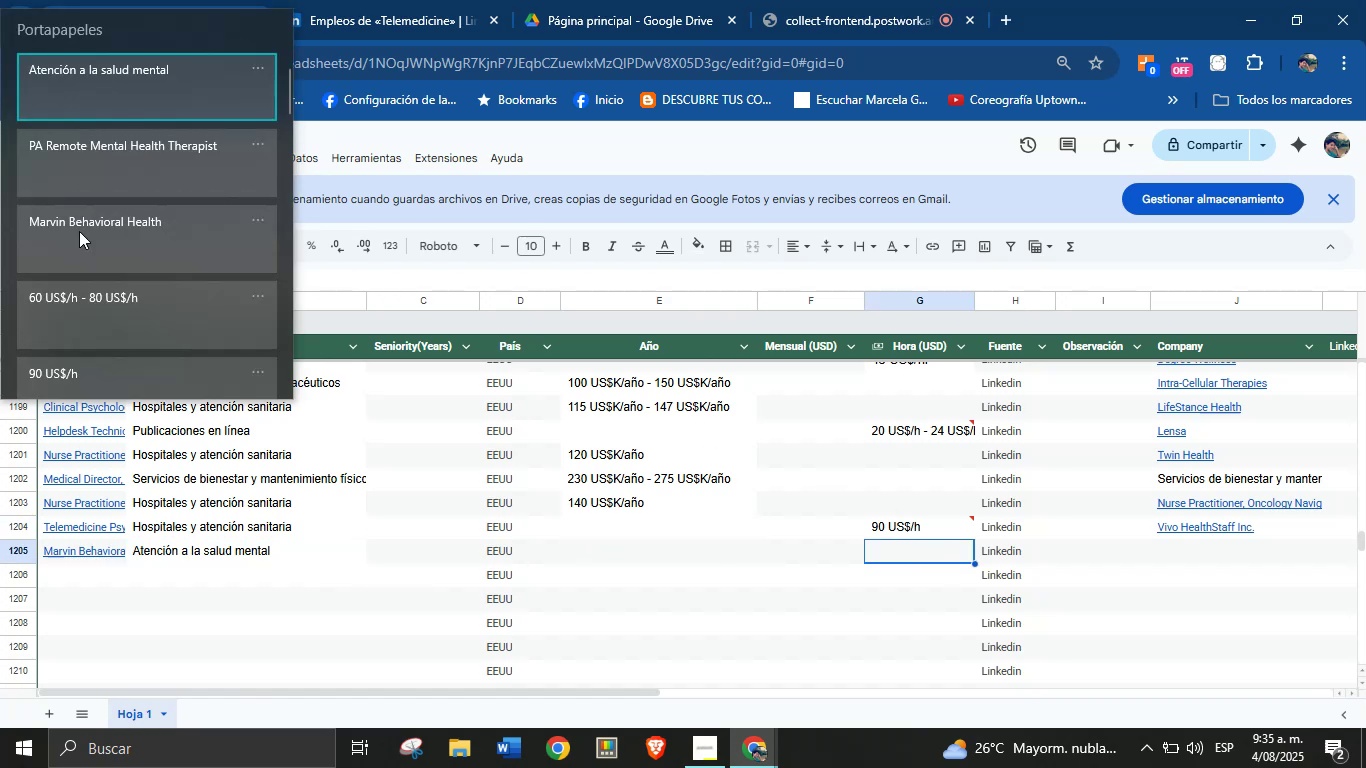 
left_click([89, 311])
 